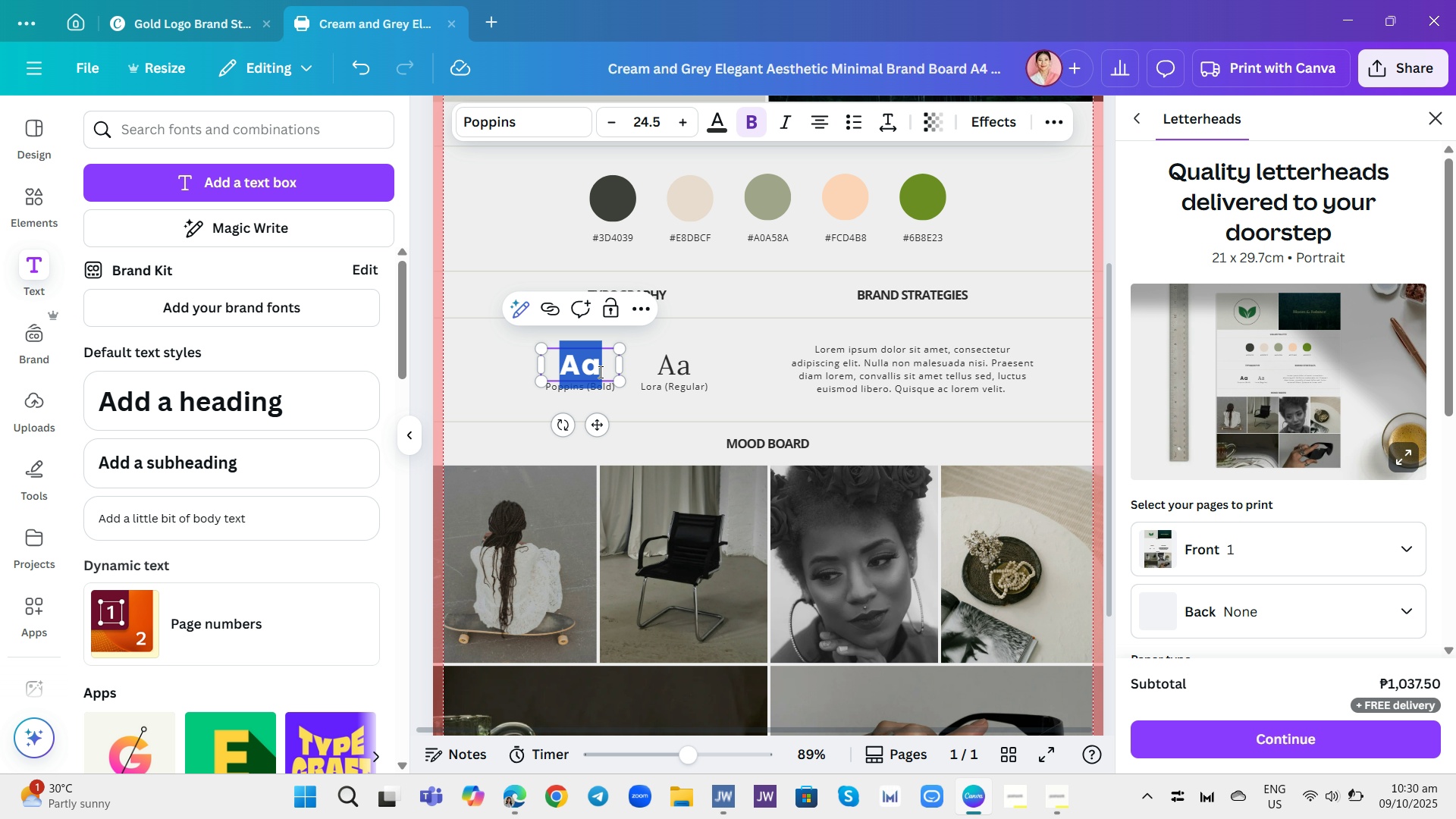 
type(Headings)
 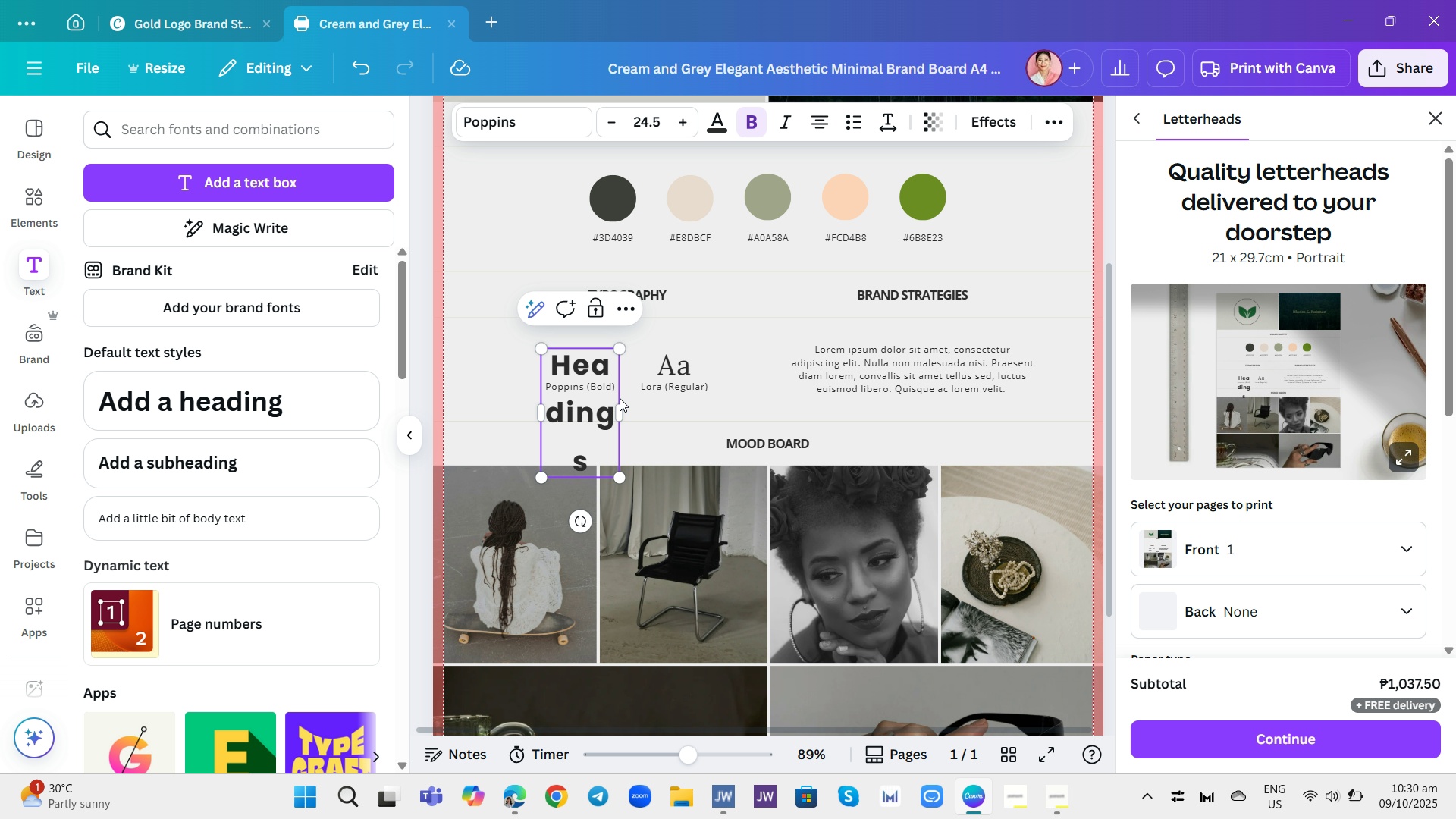 
left_click_drag(start_coordinate=[622, 414], to_coordinate=[699, 390])
 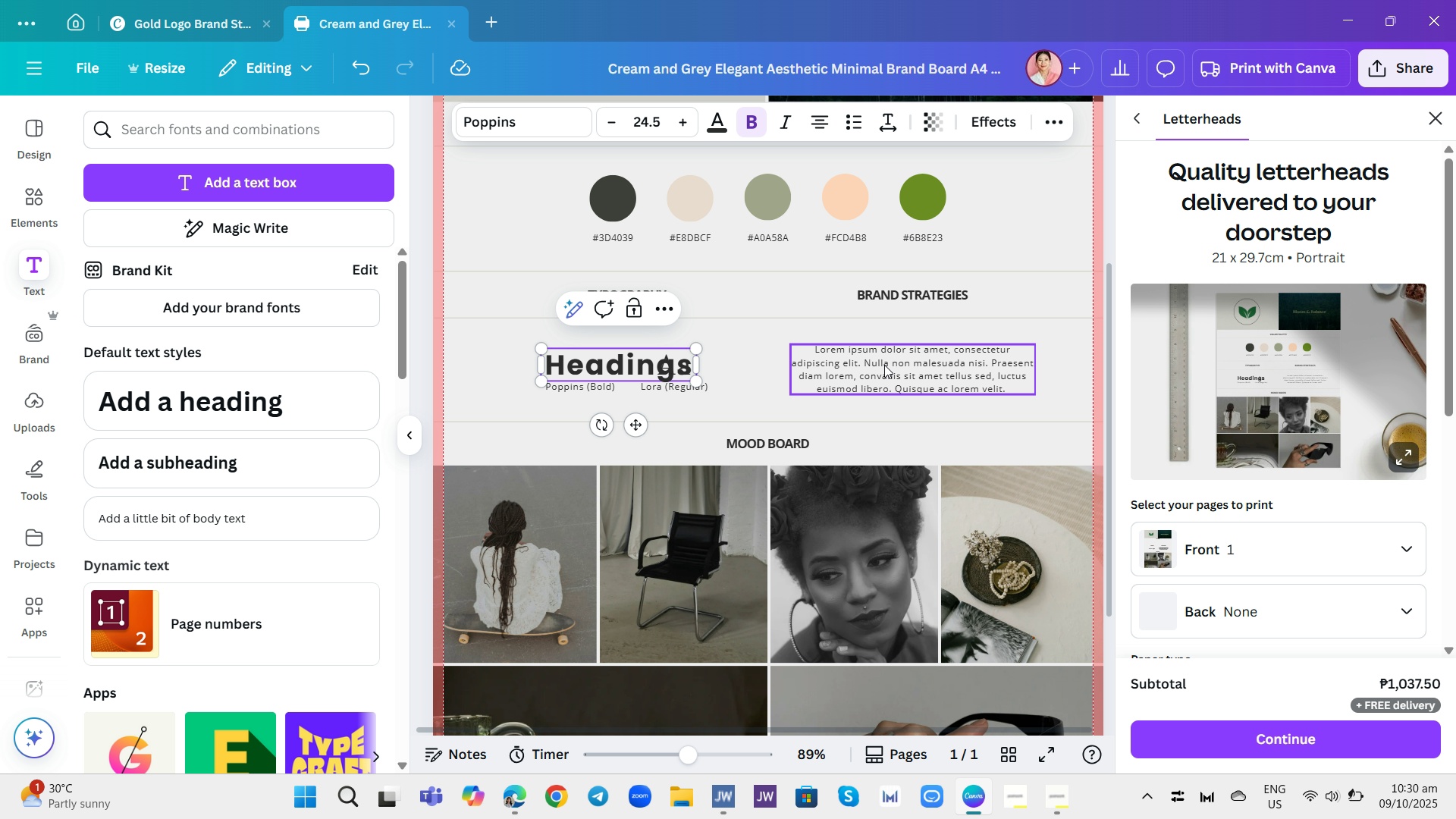 
left_click([884, 365])
 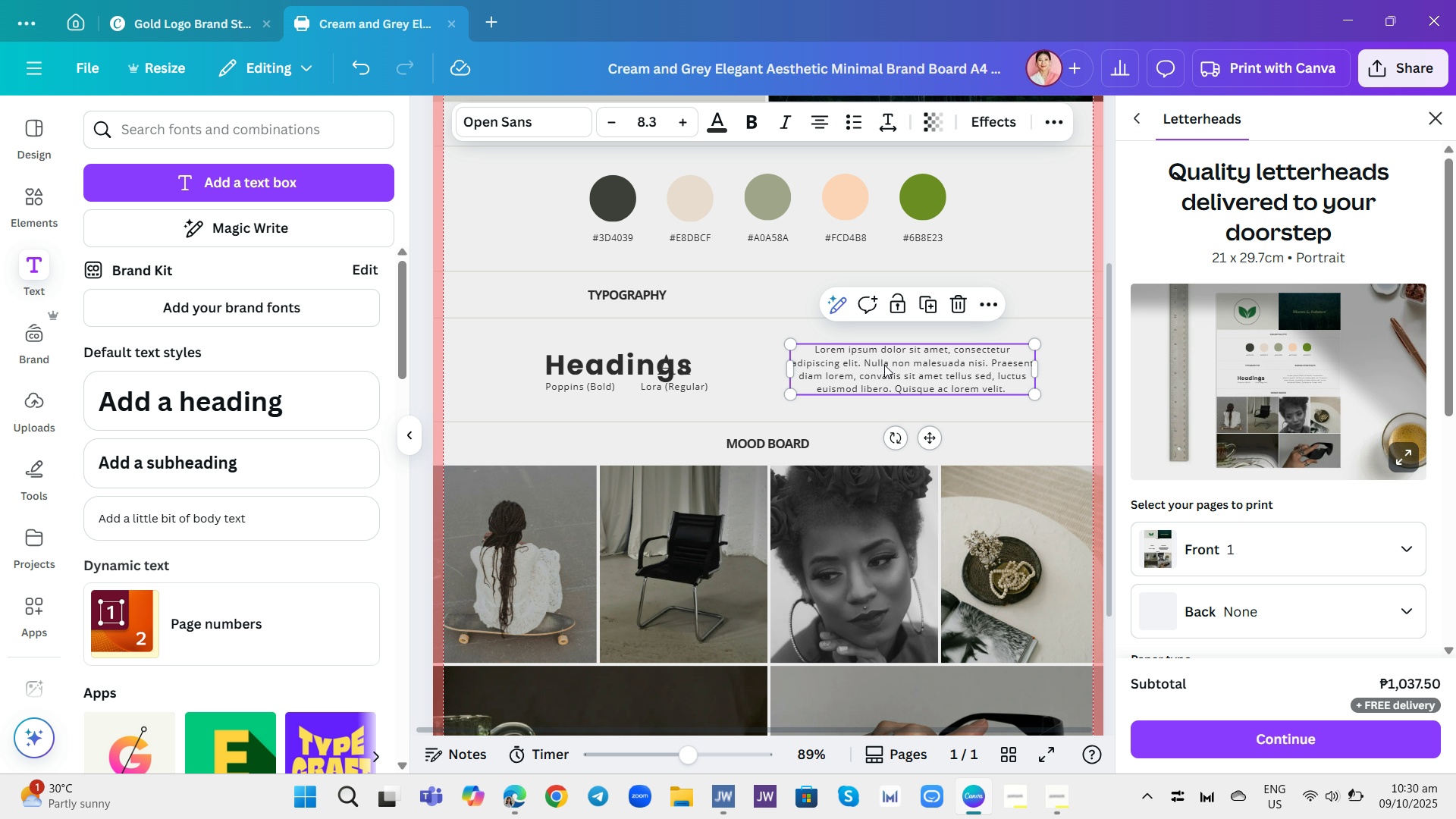 
wait(7.31)
 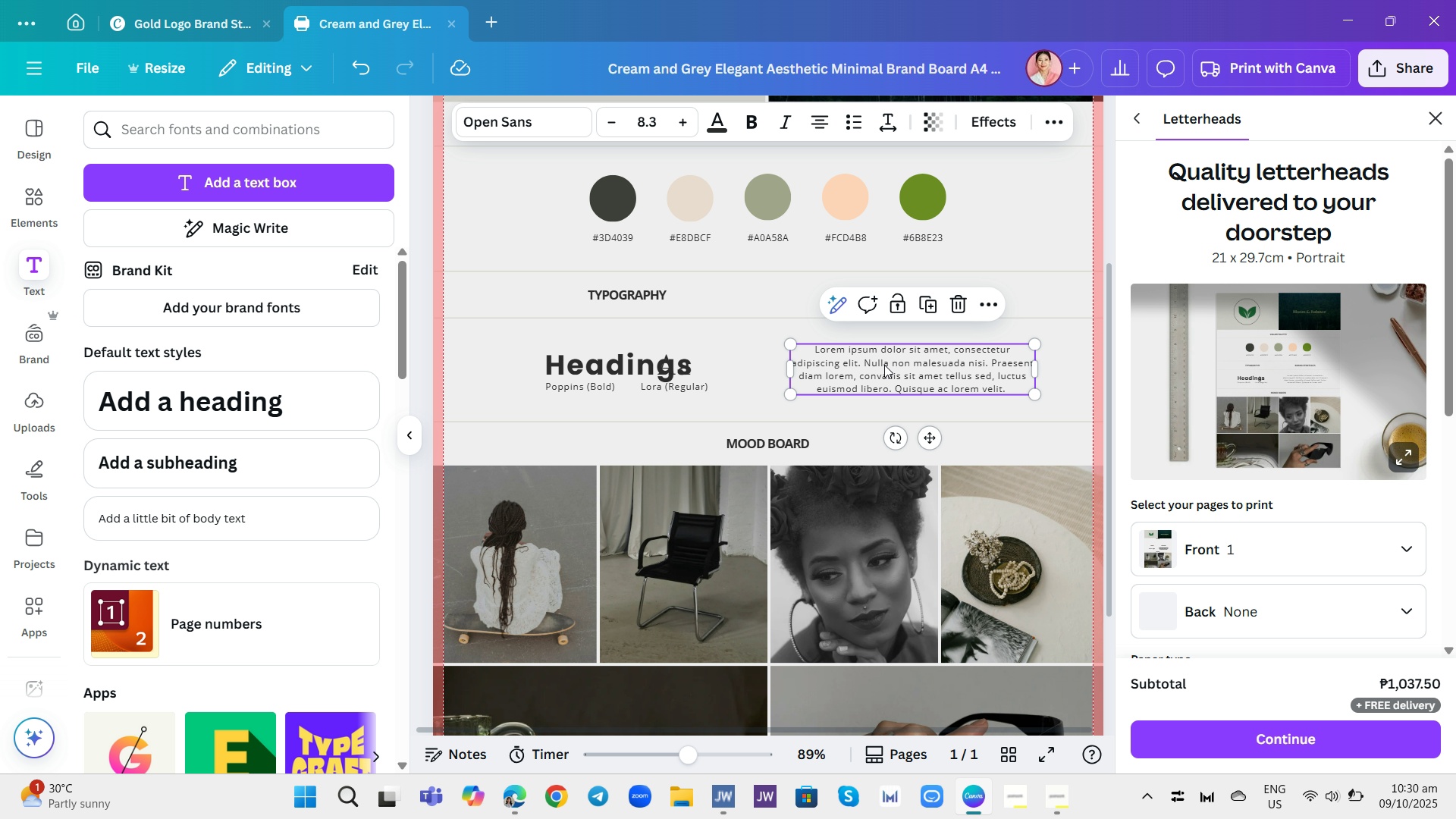 
left_click([952, 303])
 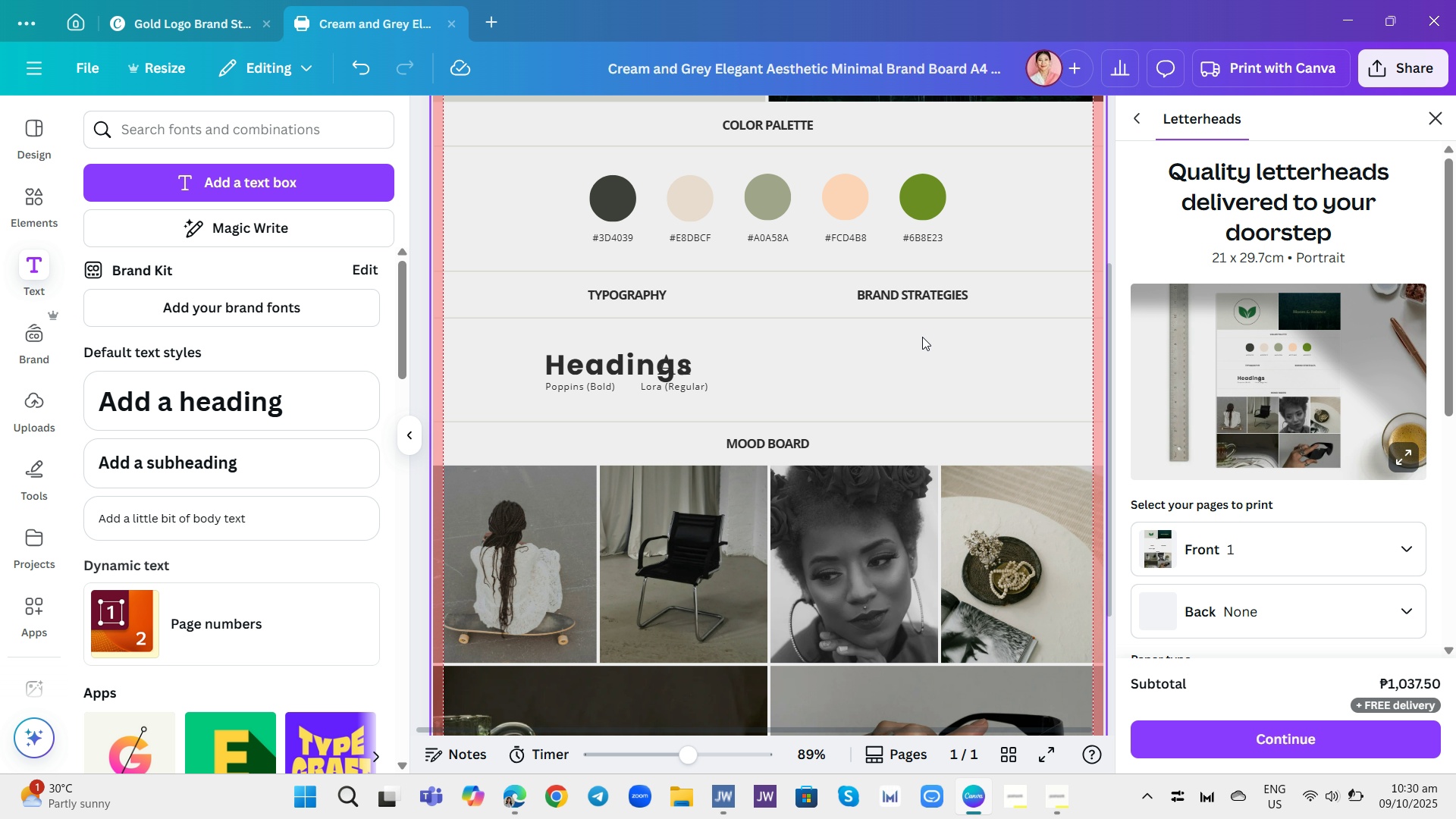 
wait(26.13)
 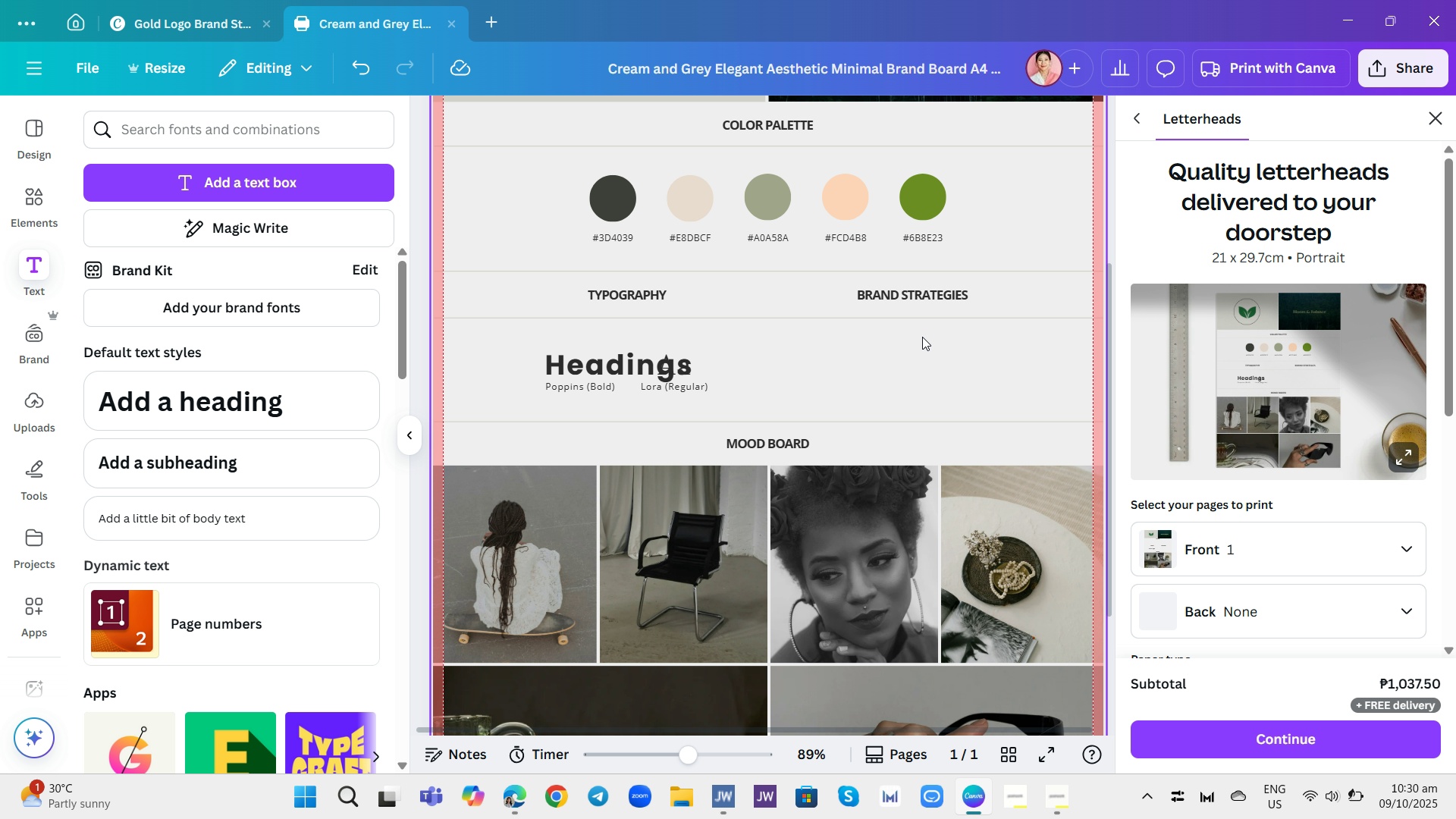 
mouse_move([908, 390])
 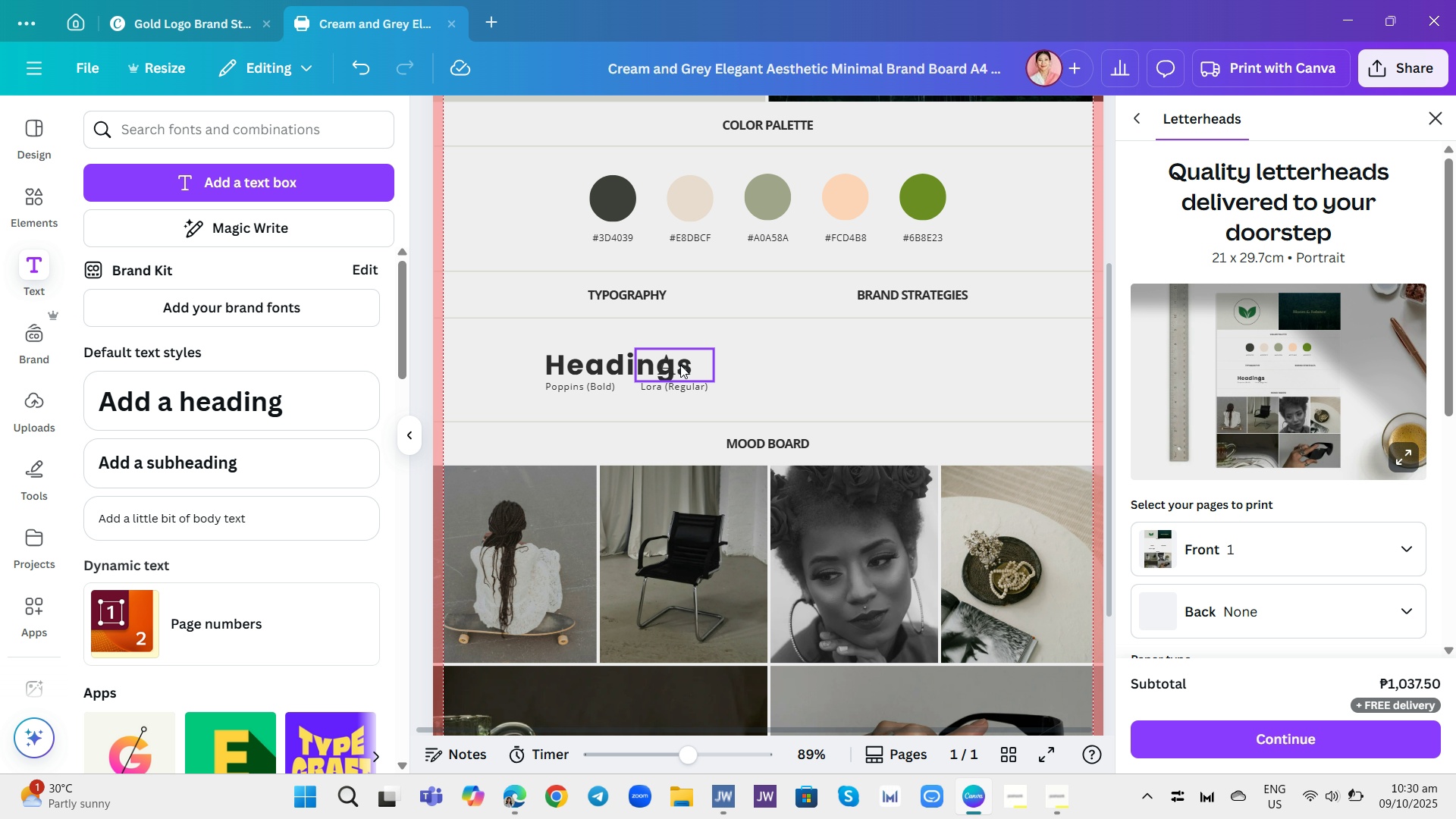 
left_click_drag(start_coordinate=[683, 365], to_coordinate=[822, 359])
 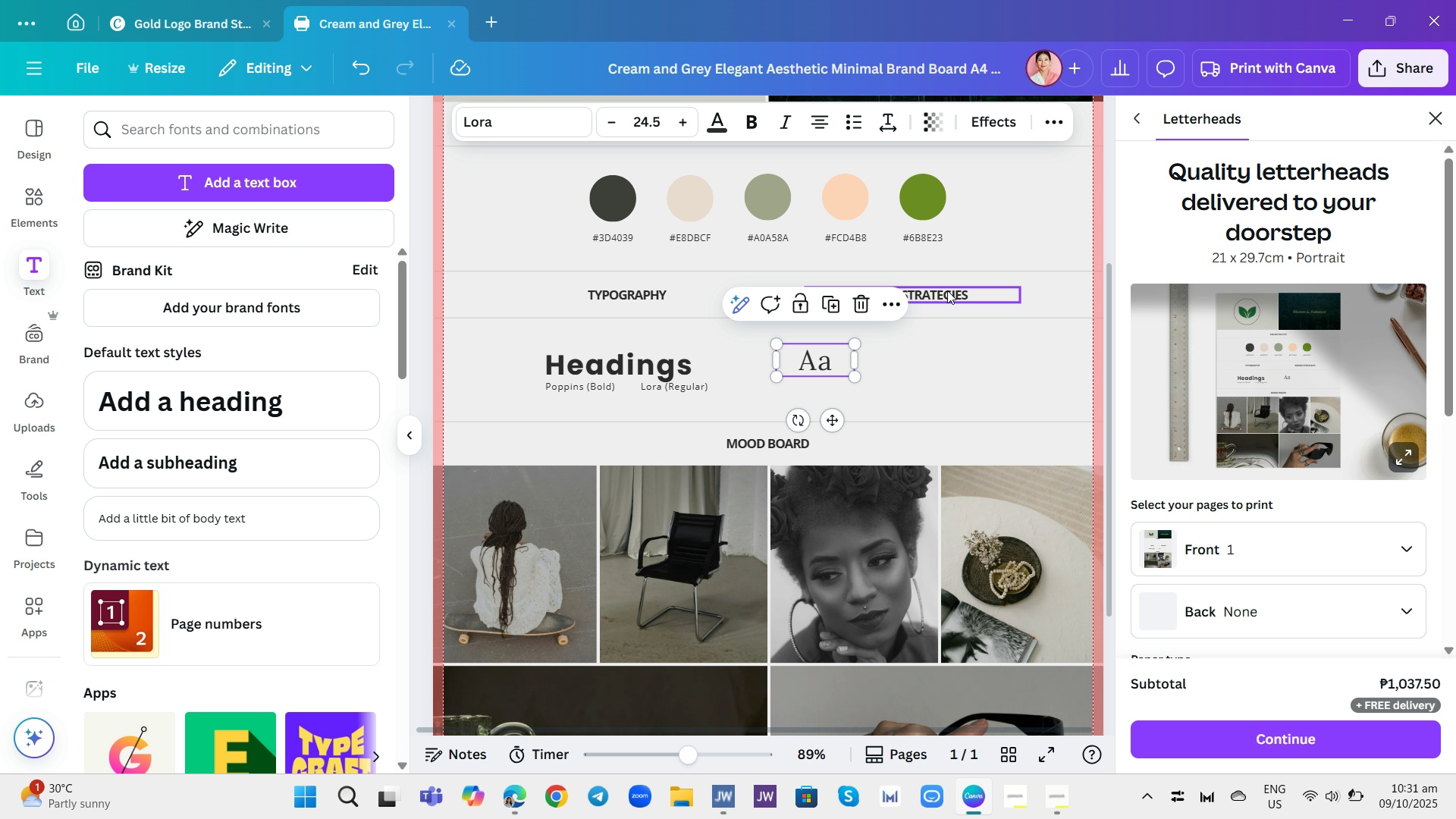 
left_click([947, 291])
 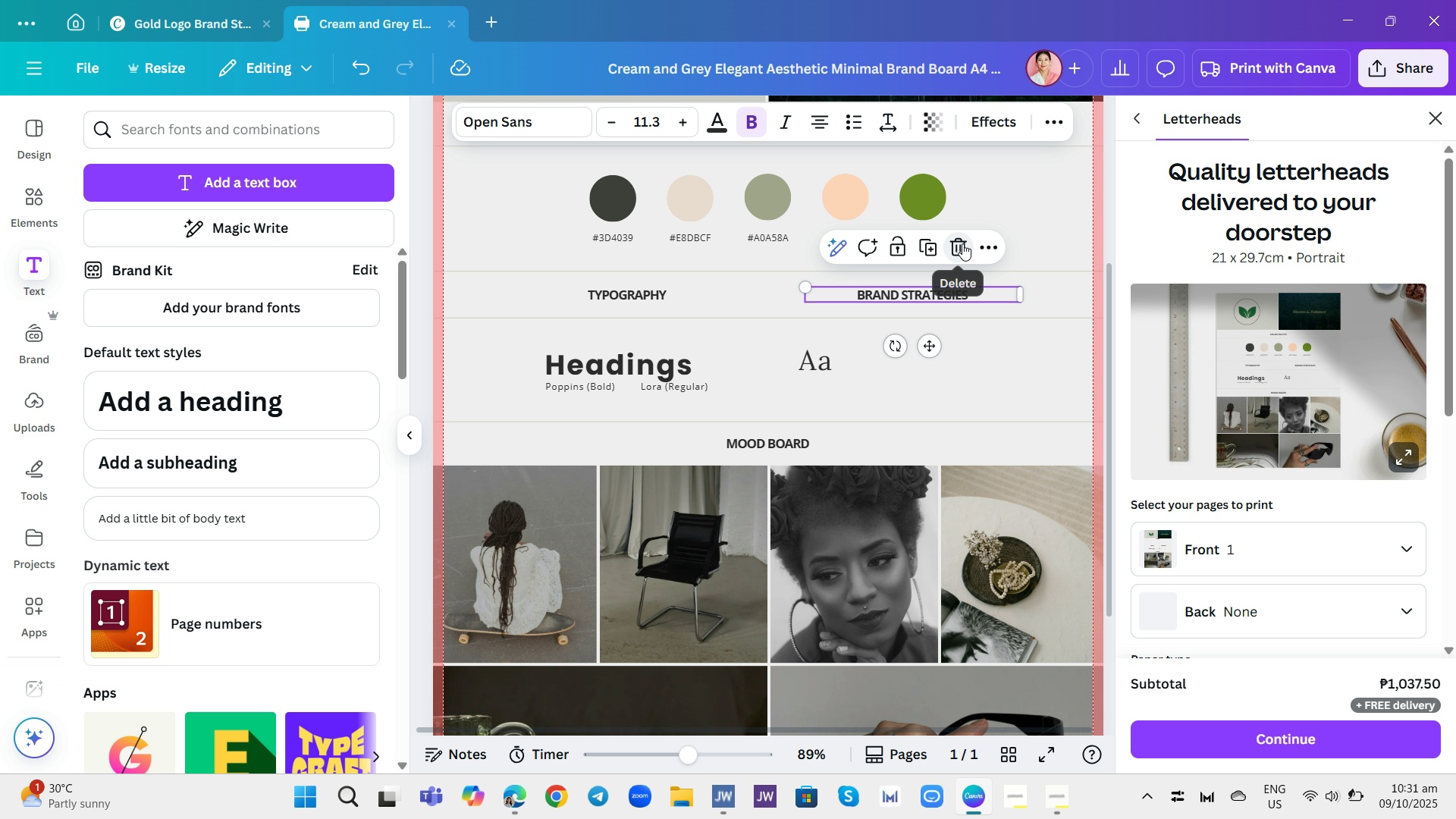 
left_click([962, 243])
 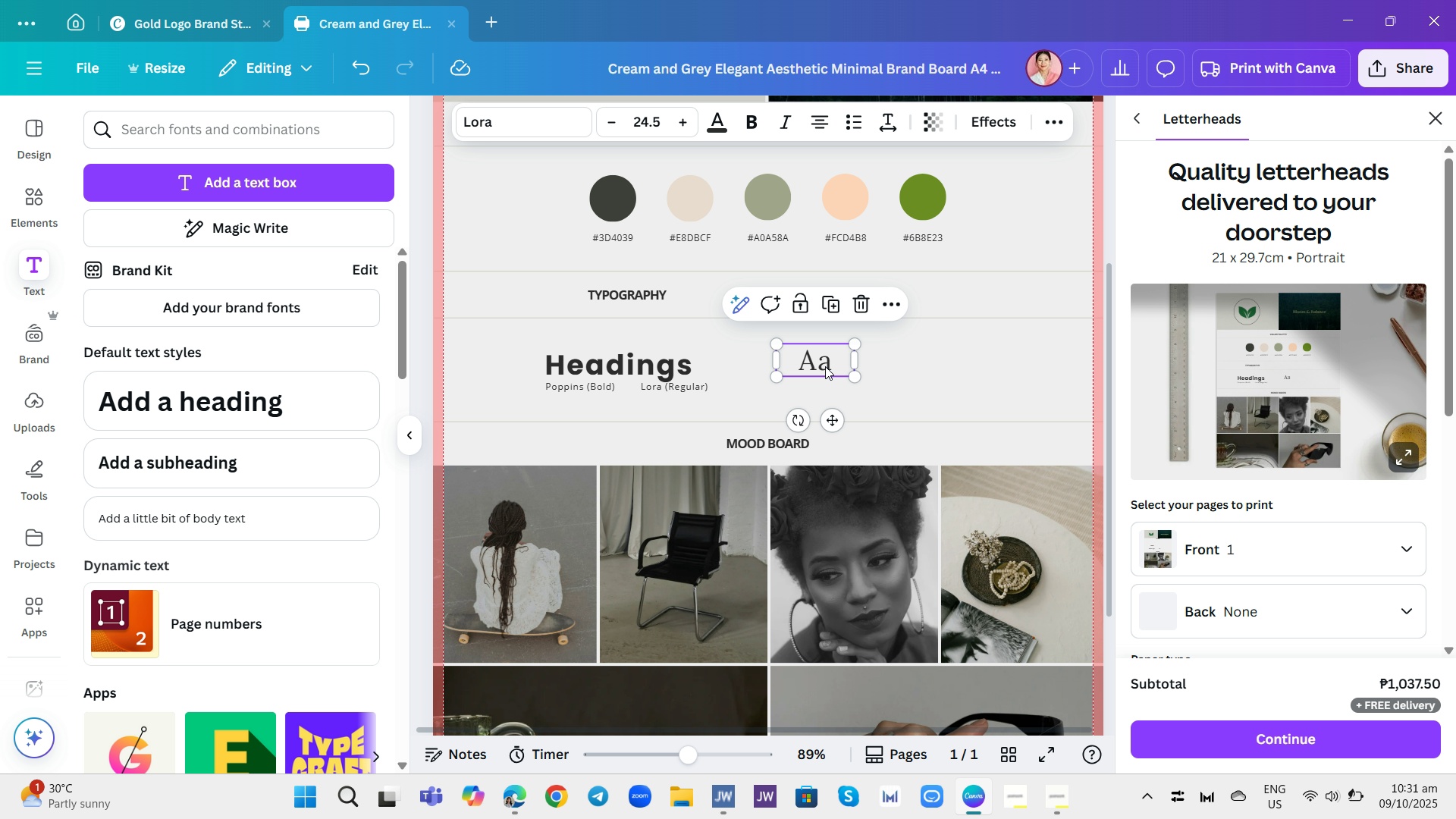 
double_click([825, 366])
 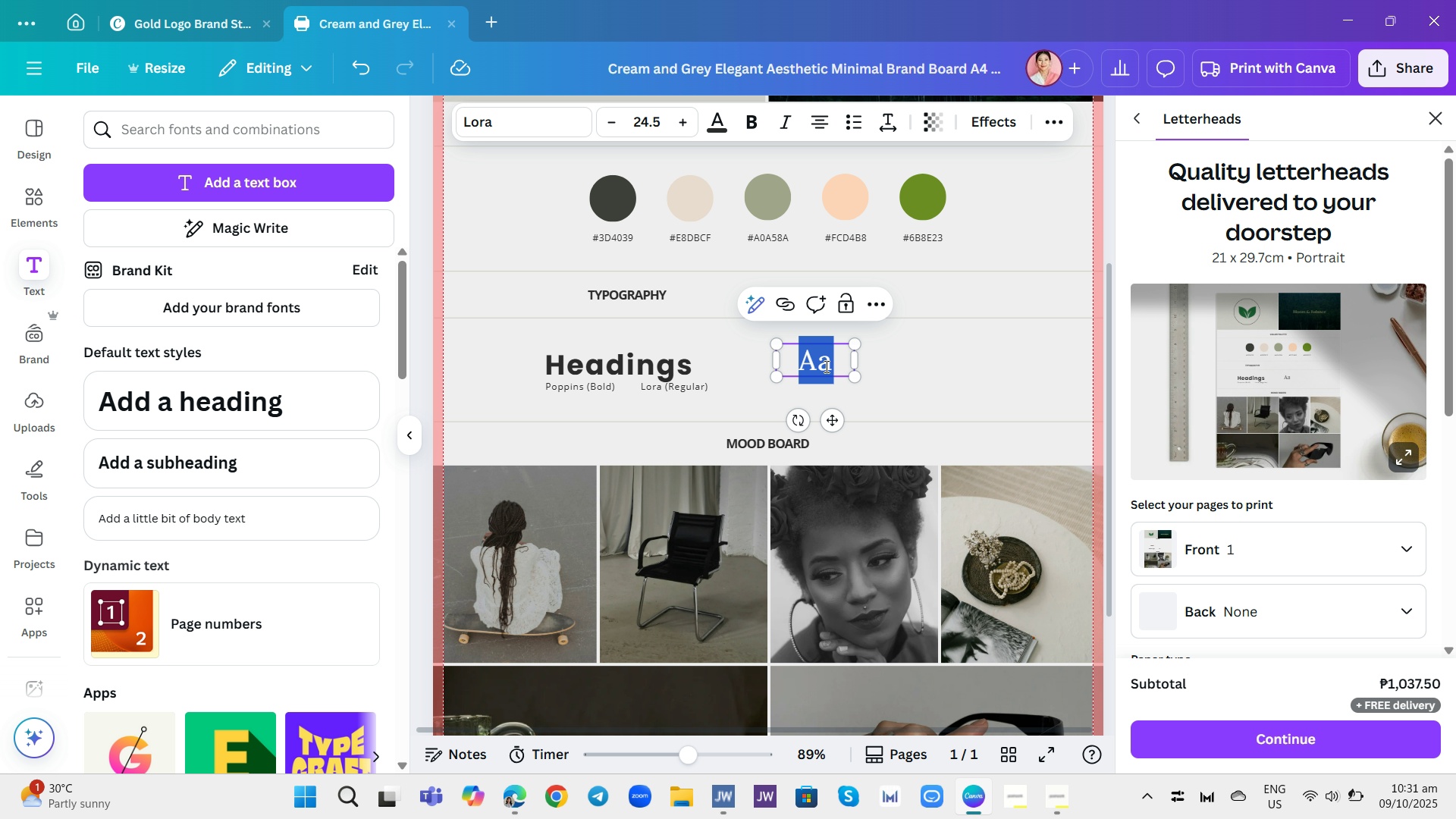 
type(Body Text)
 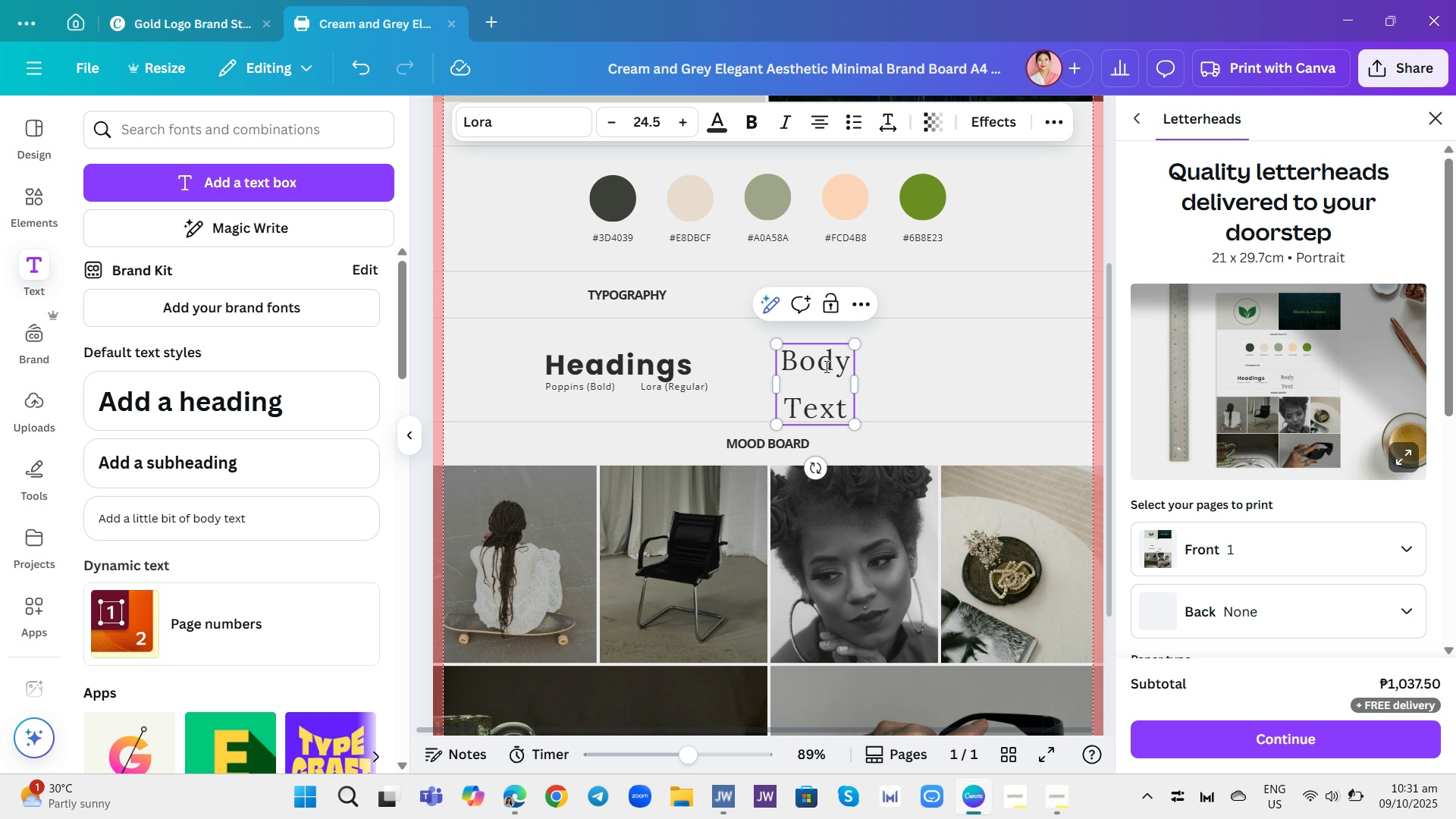 
left_click_drag(start_coordinate=[856, 388], to_coordinate=[938, 374])
 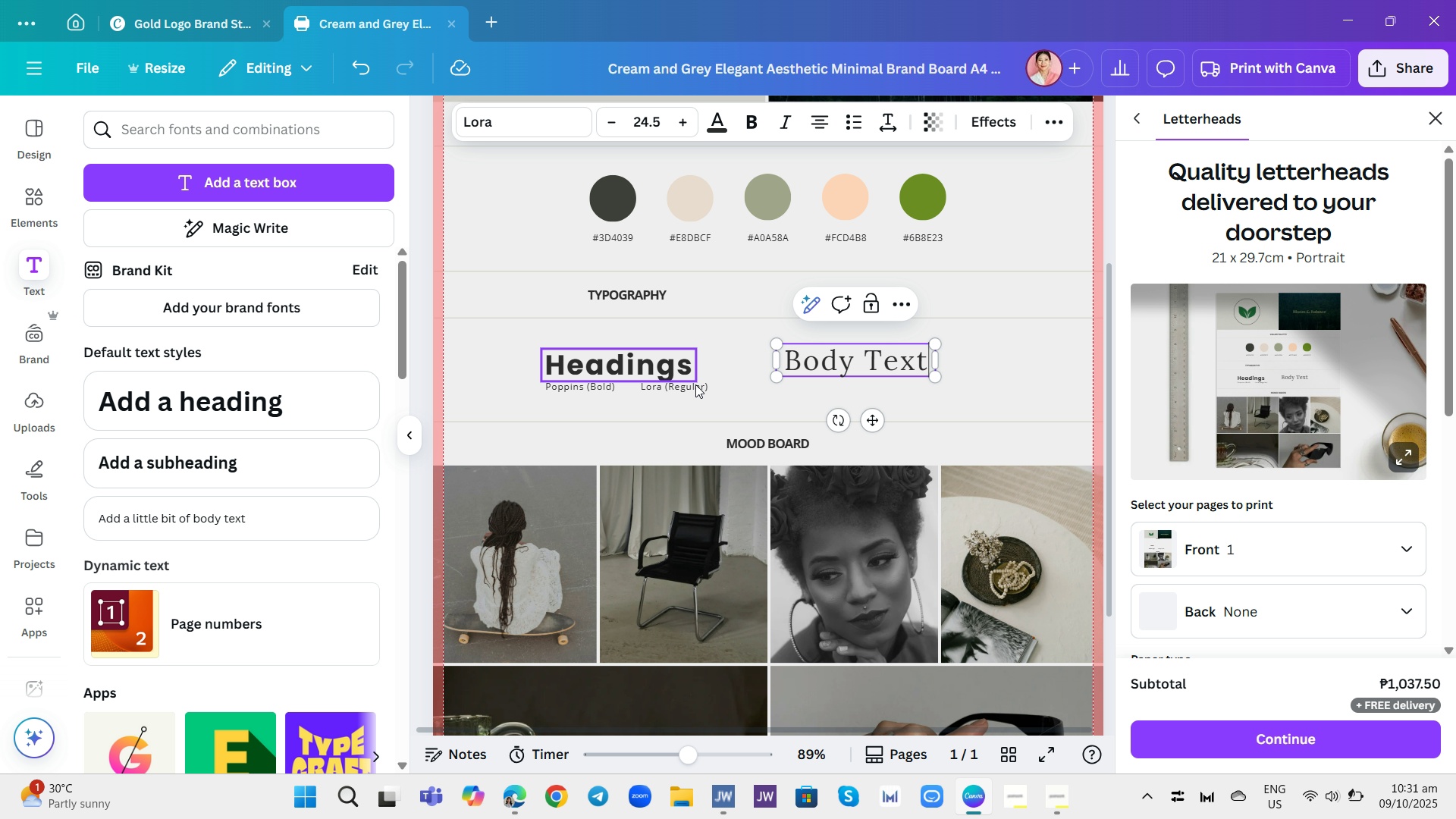 
left_click_drag(start_coordinate=[702, 389], to_coordinate=[877, 393])
 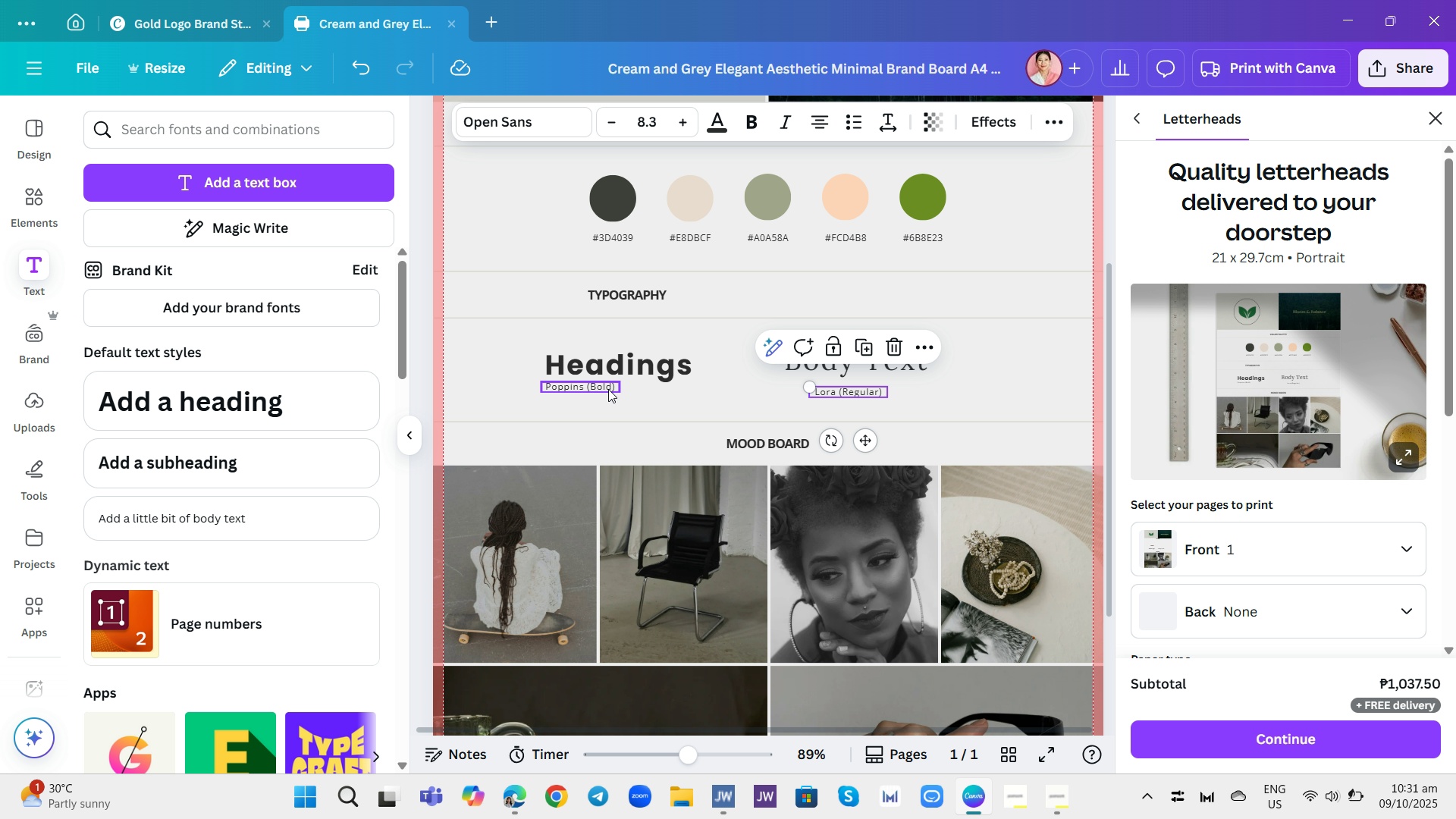 
left_click_drag(start_coordinate=[608, 389], to_coordinate=[612, 397])
 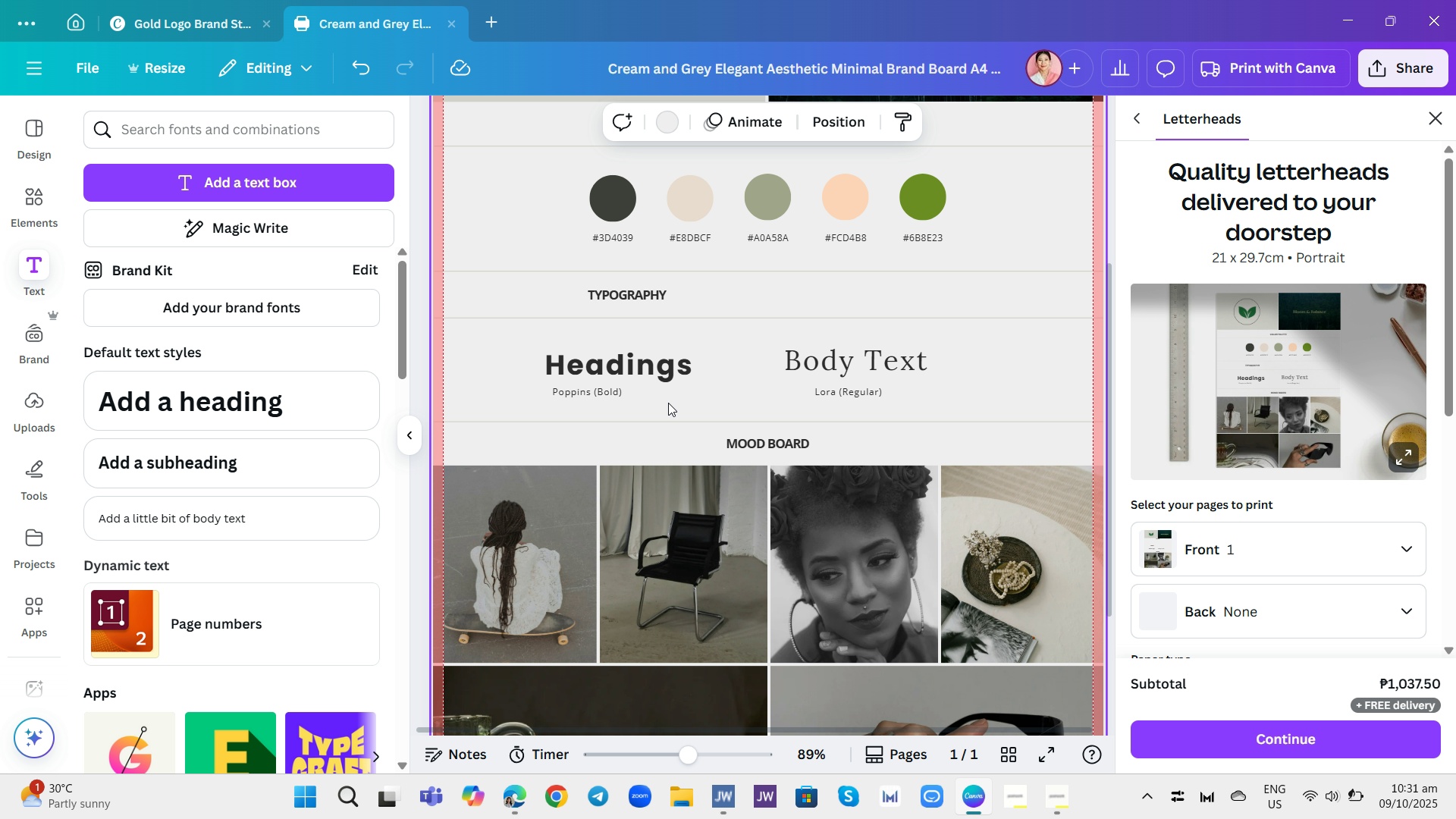 
left_click([668, 403])
 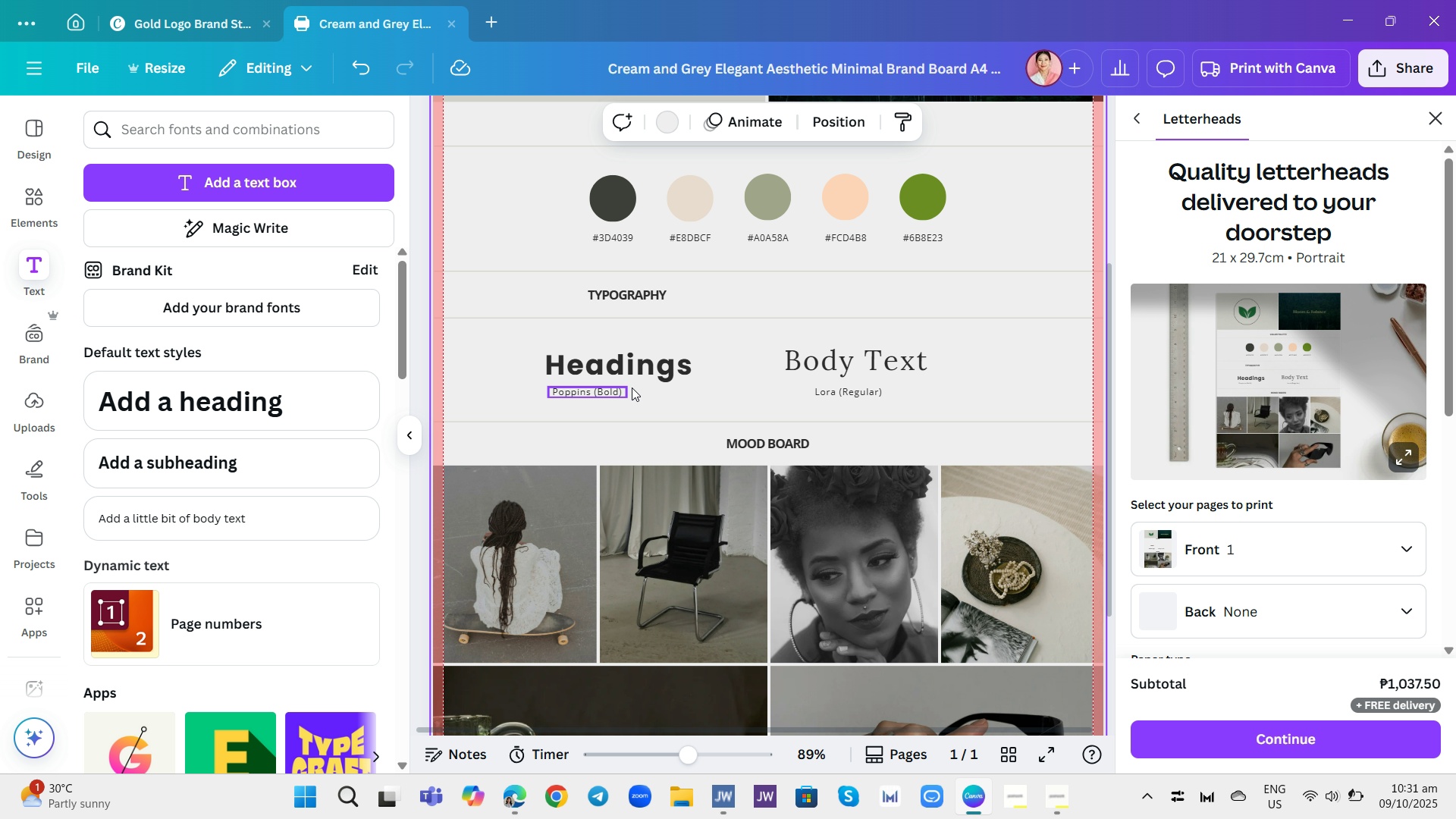 
wait(6.58)
 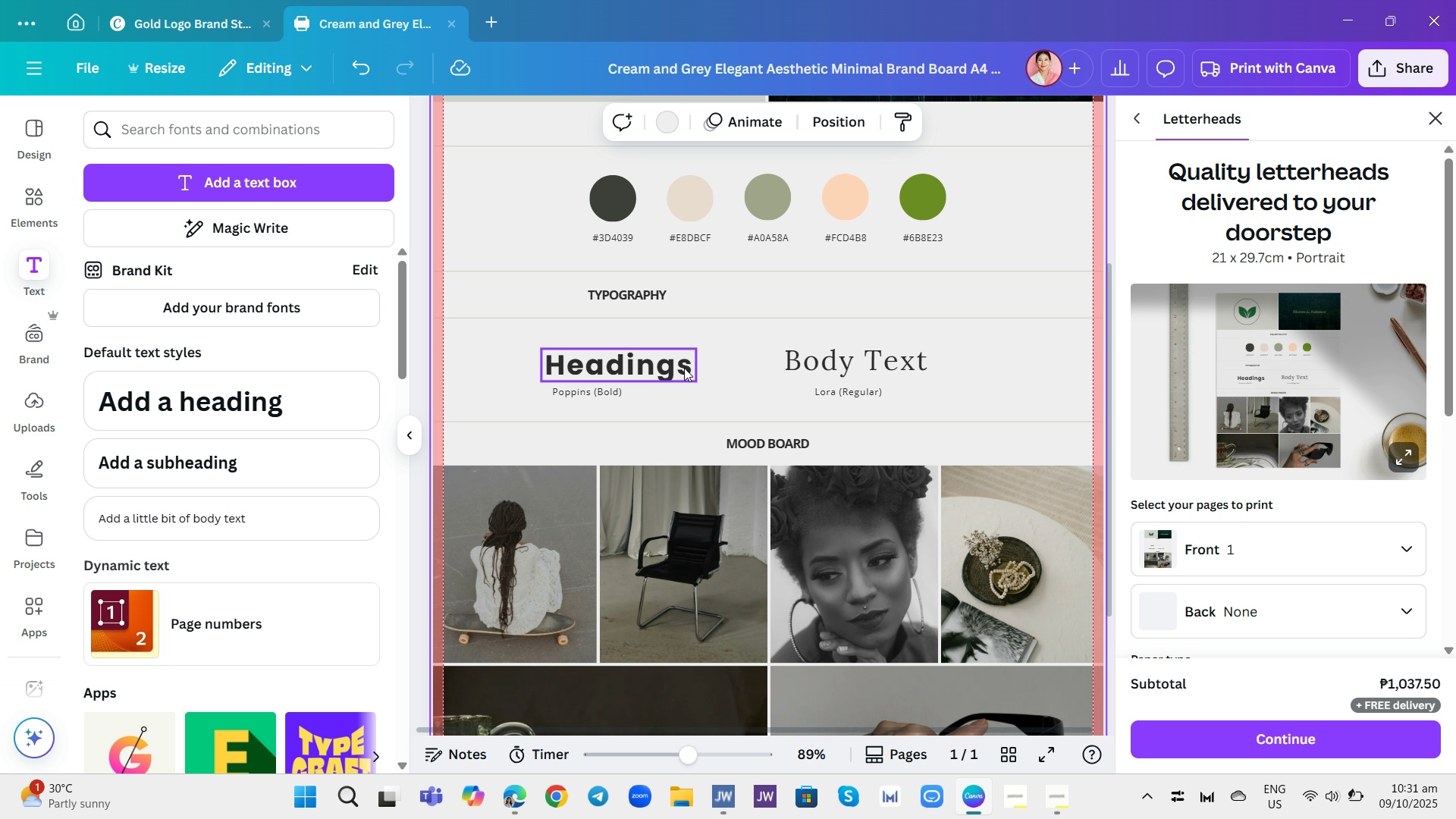 
left_click_drag(start_coordinate=[834, 390], to_coordinate=[812, 389])
 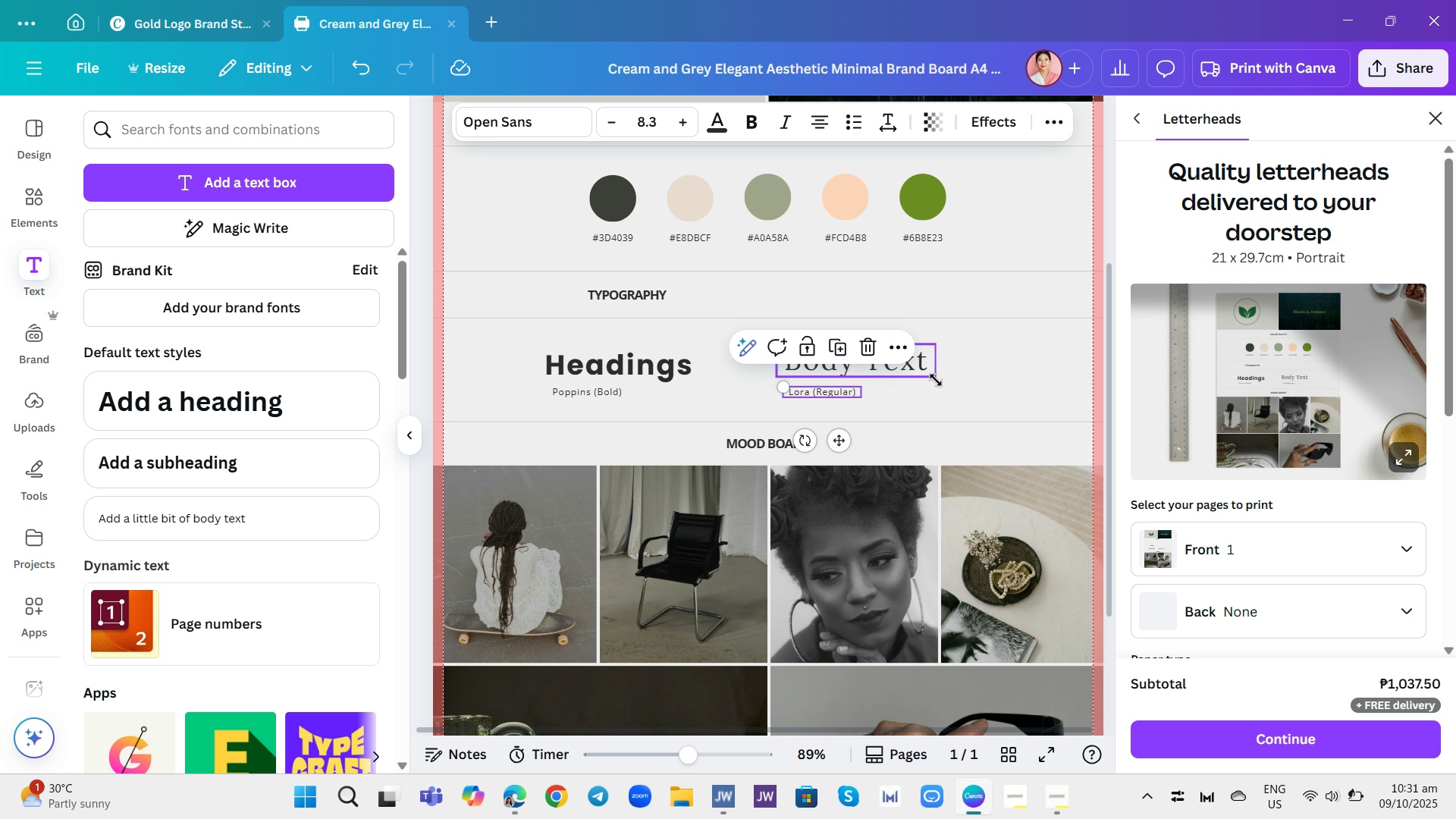 
left_click([936, 380])
 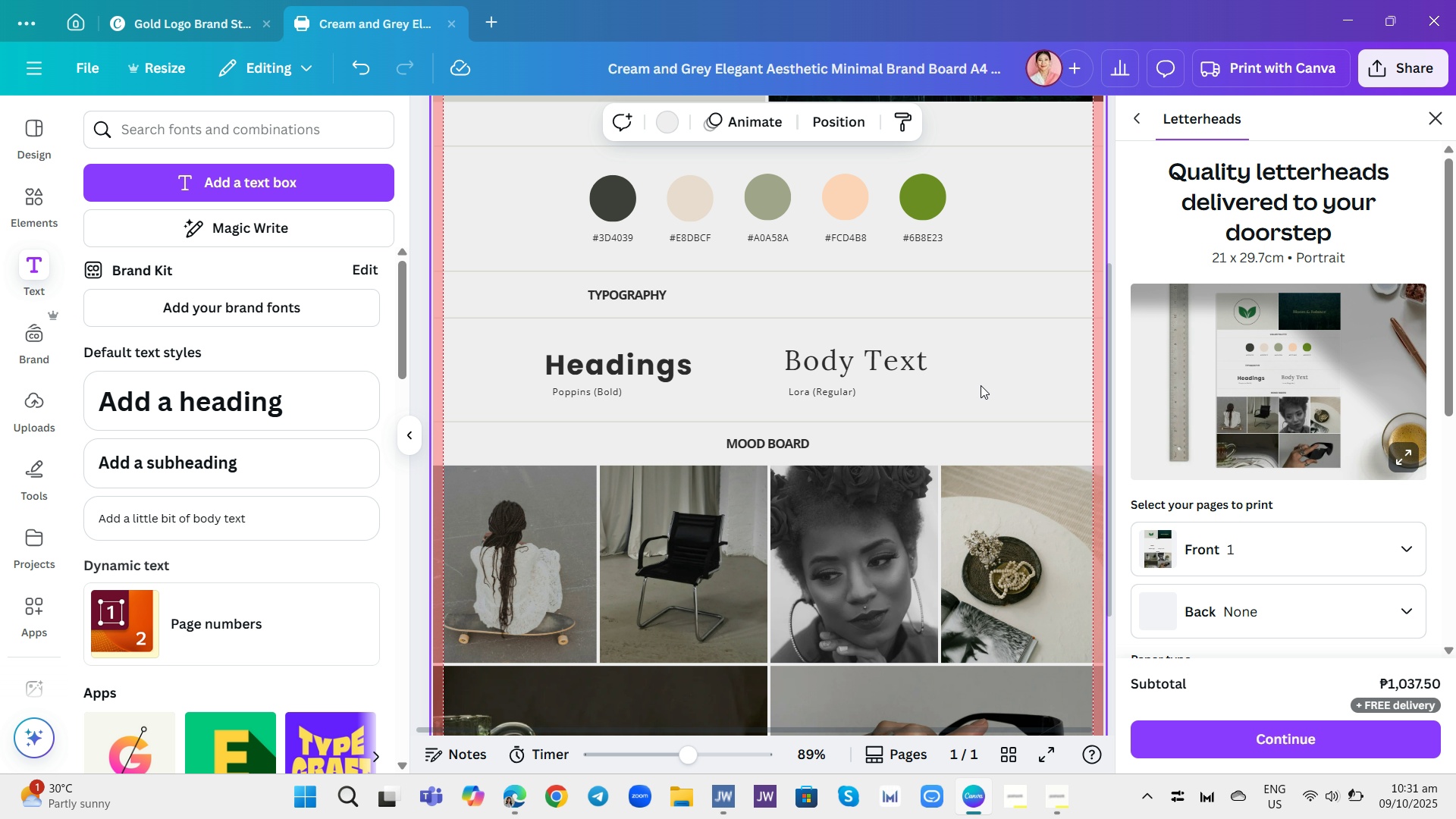 
left_click([981, 384])
 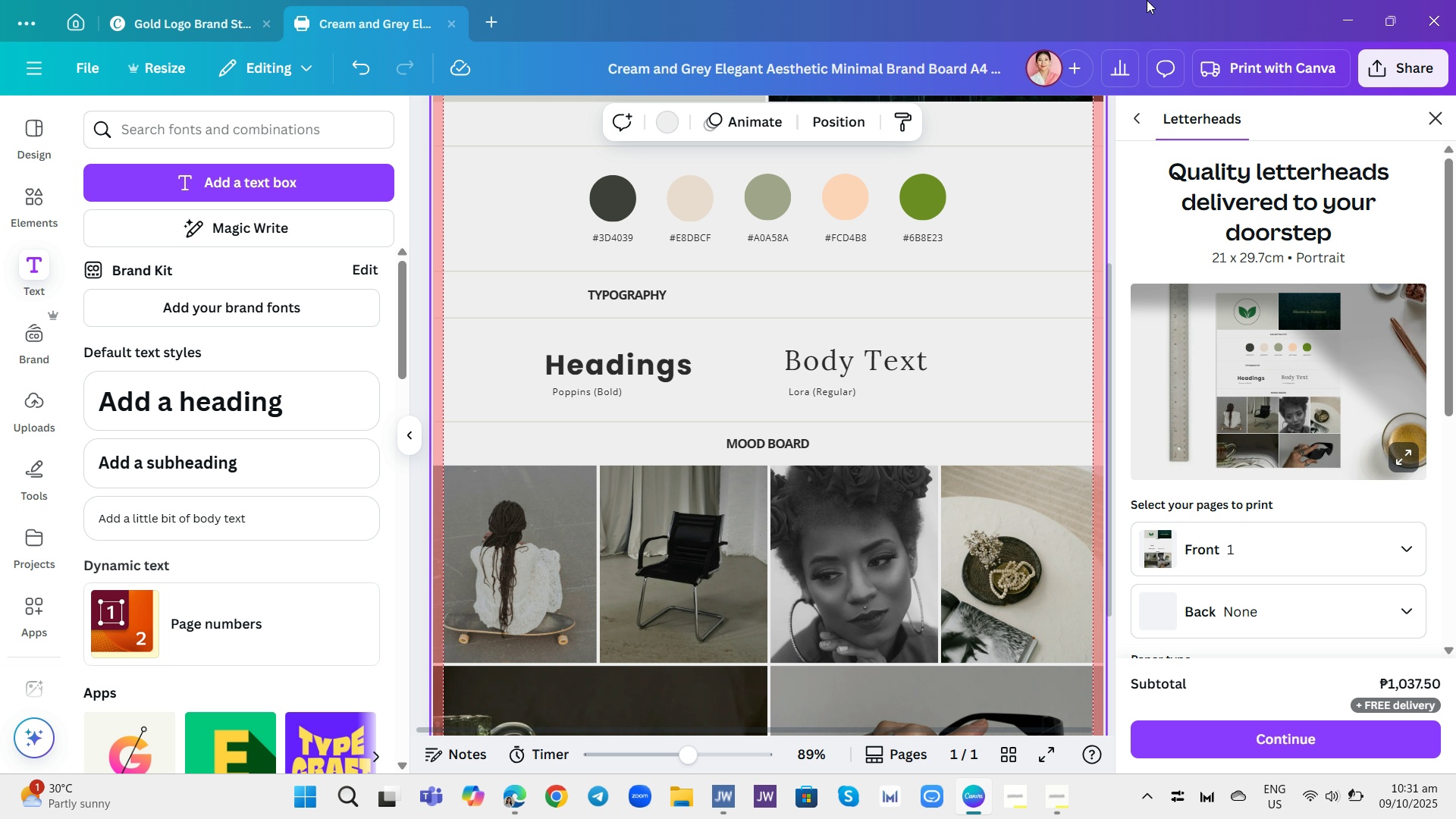 
scroll: coordinate [813, 417], scroll_direction: up, amount: 3.0
 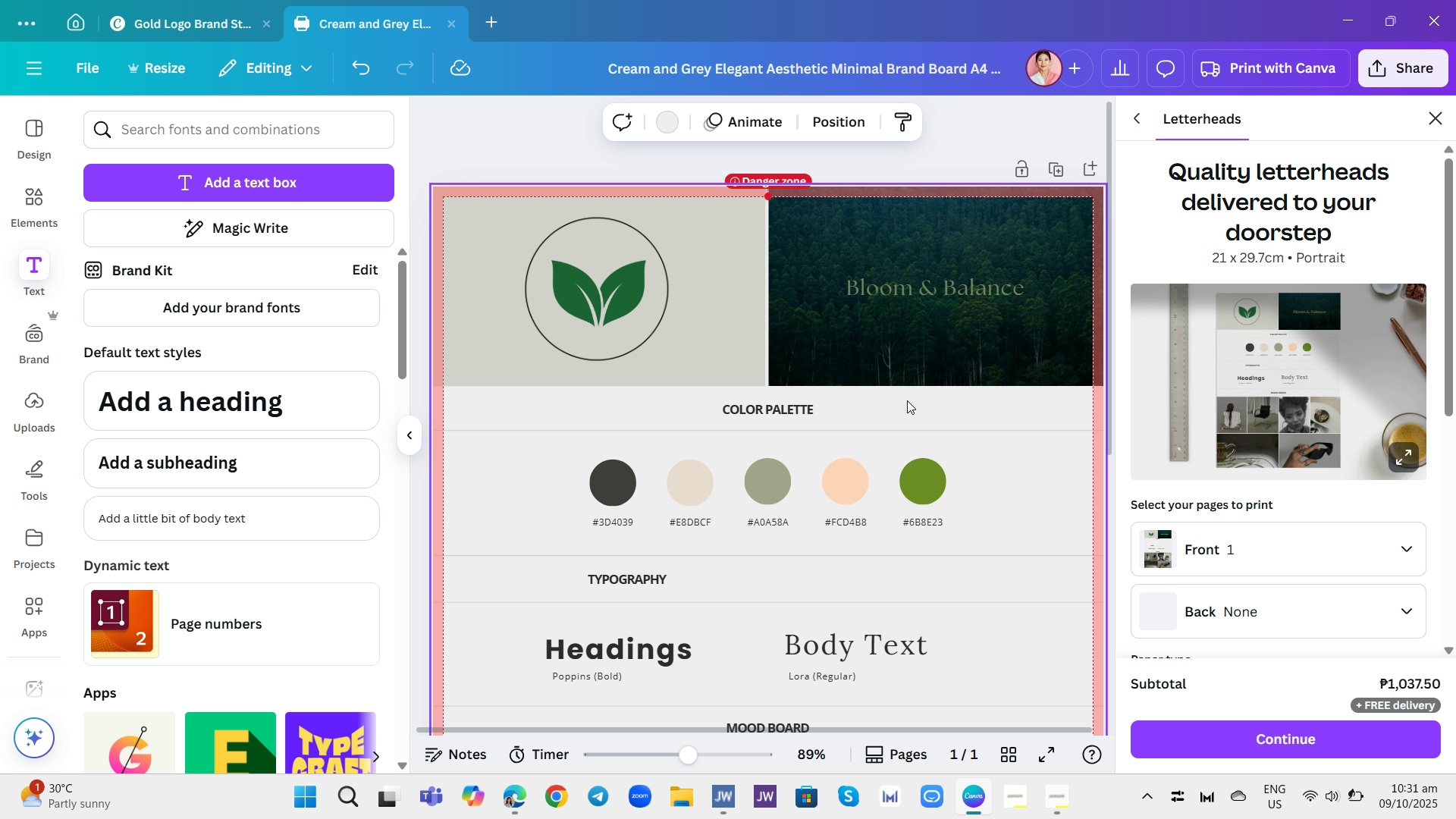 
scroll: coordinate [912, 398], scroll_direction: down, amount: 6.0
 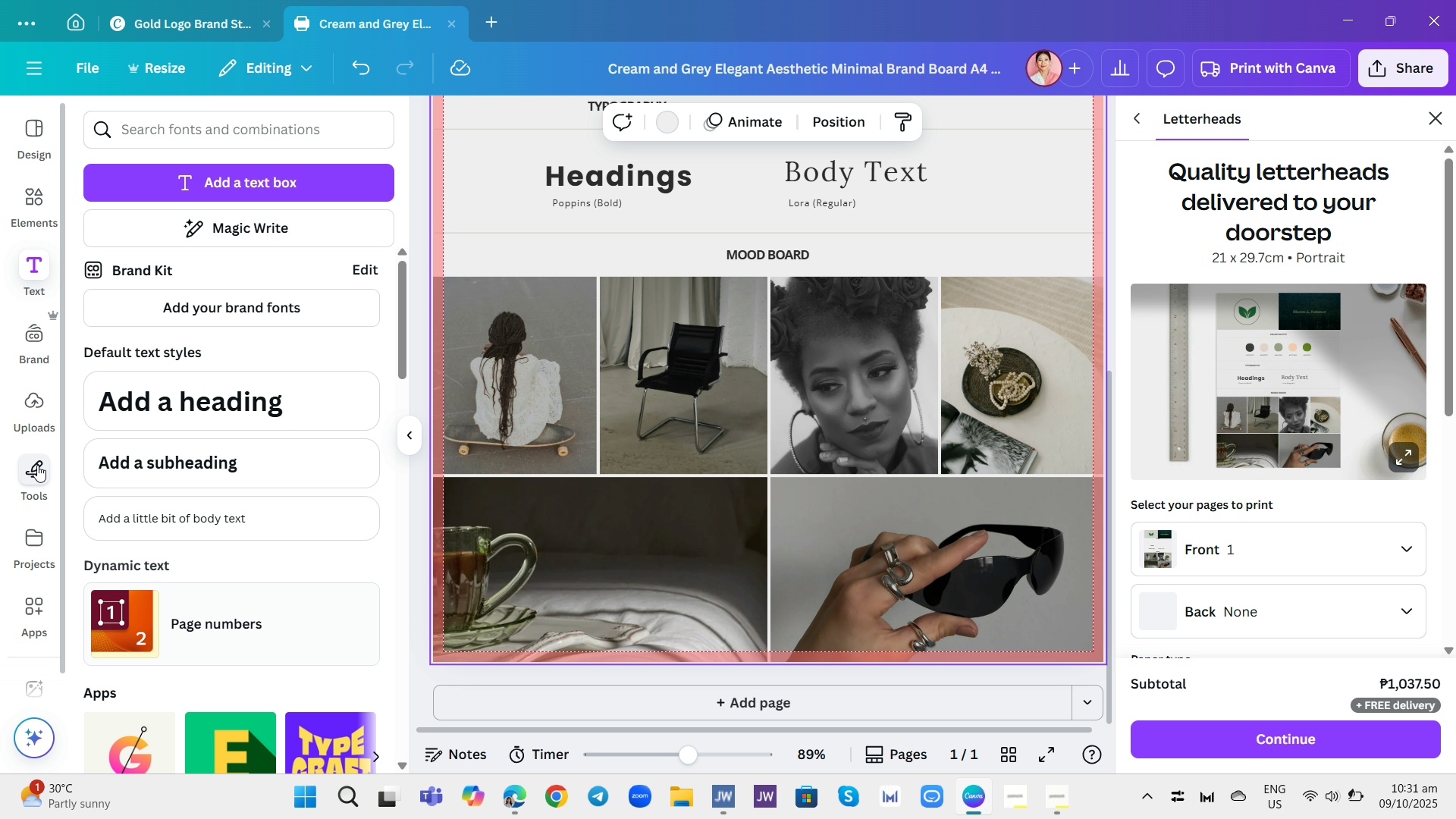 
left_click([40, 408])
 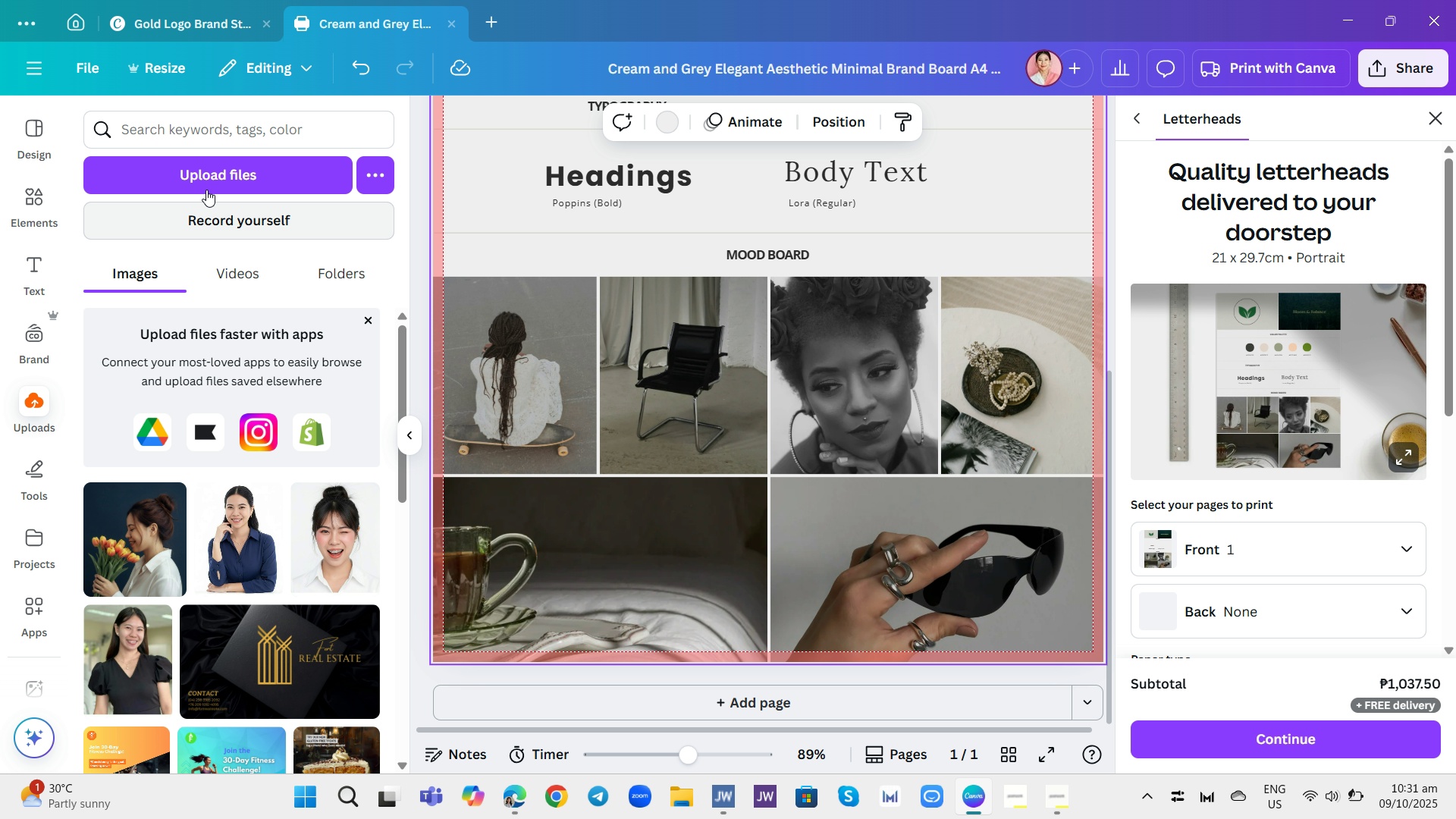 
left_click([222, 164])
 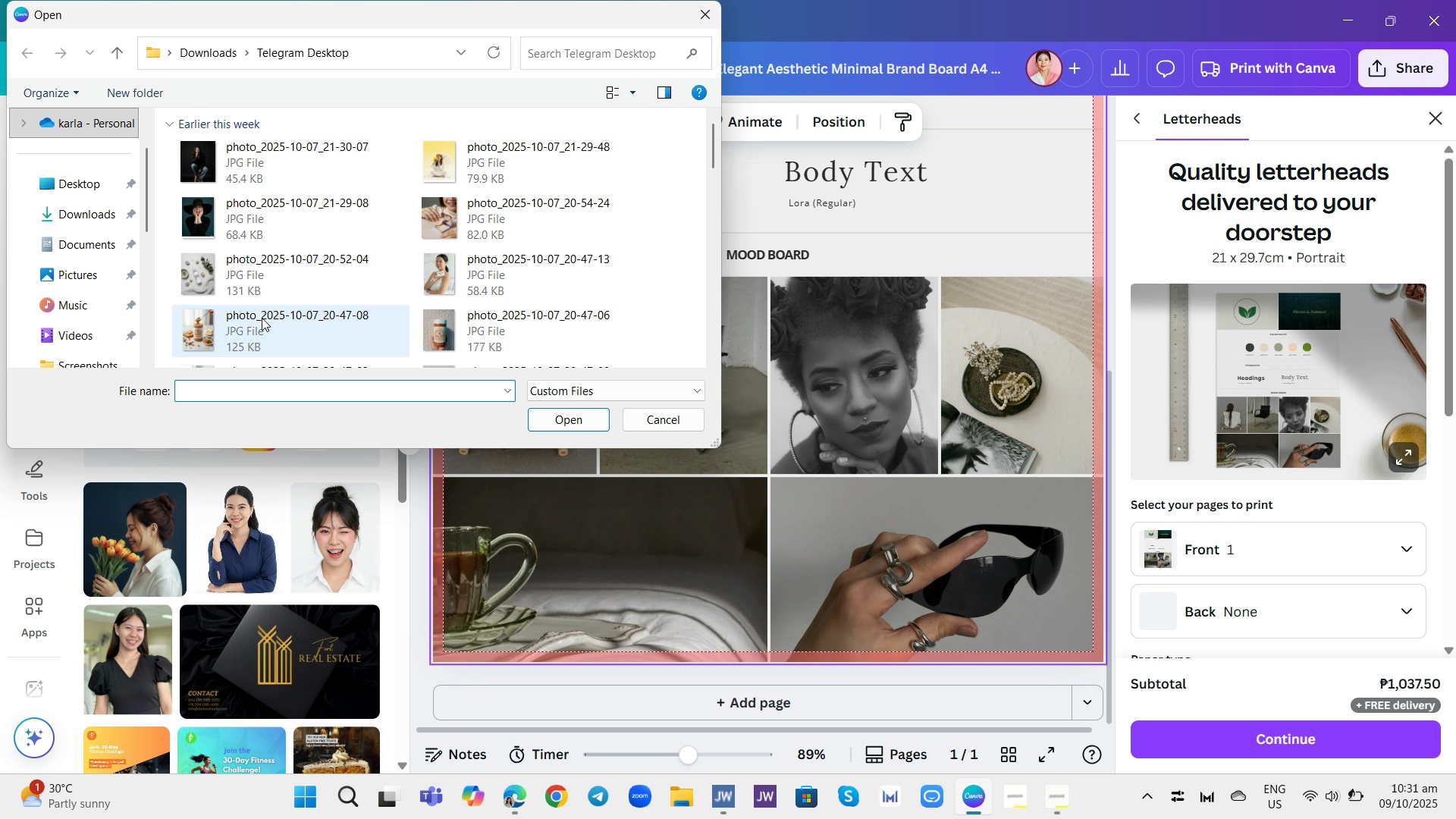 
wait(8.39)
 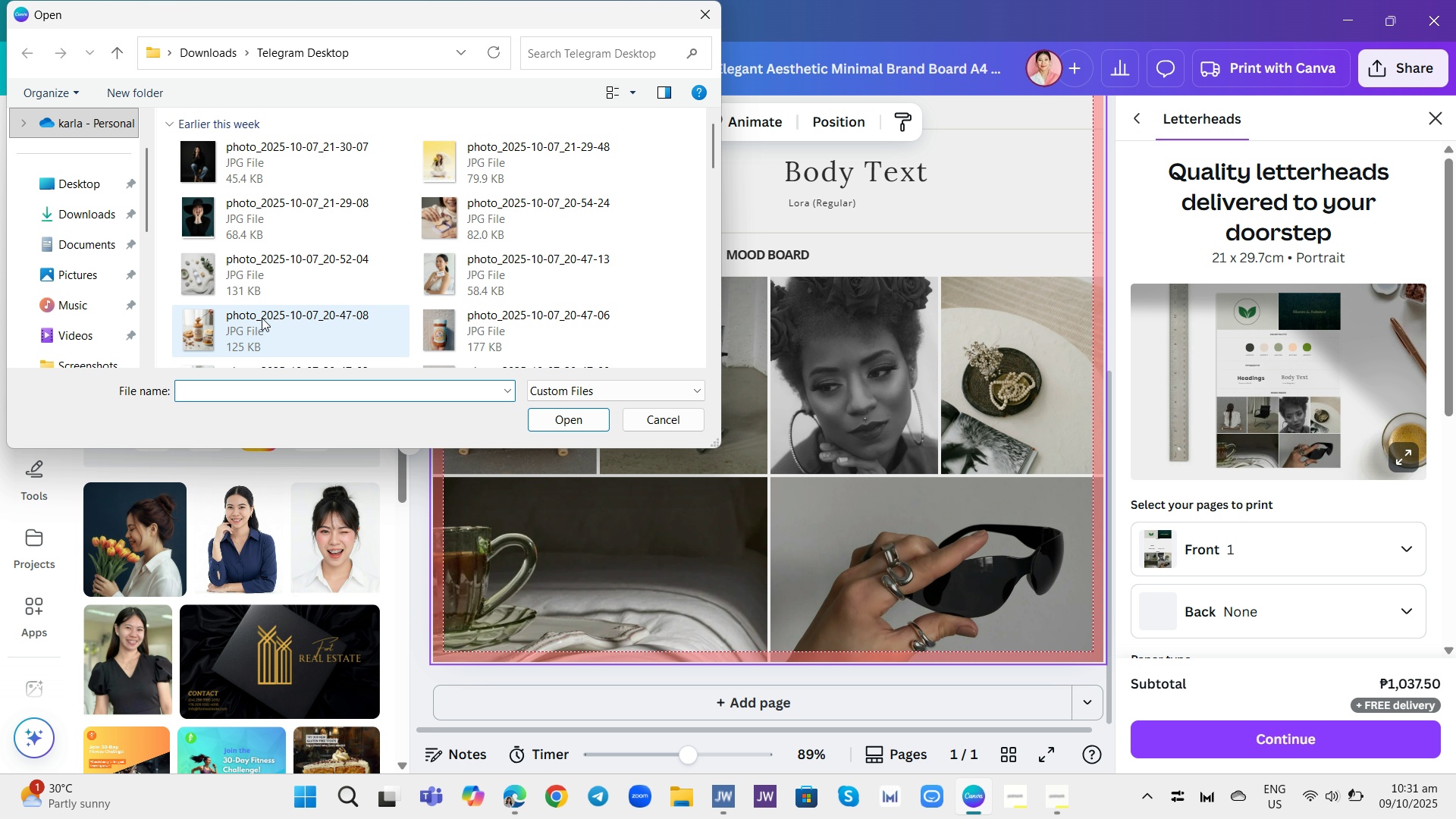 
scroll: coordinate [256, 262], scroll_direction: down, amount: 1.0
 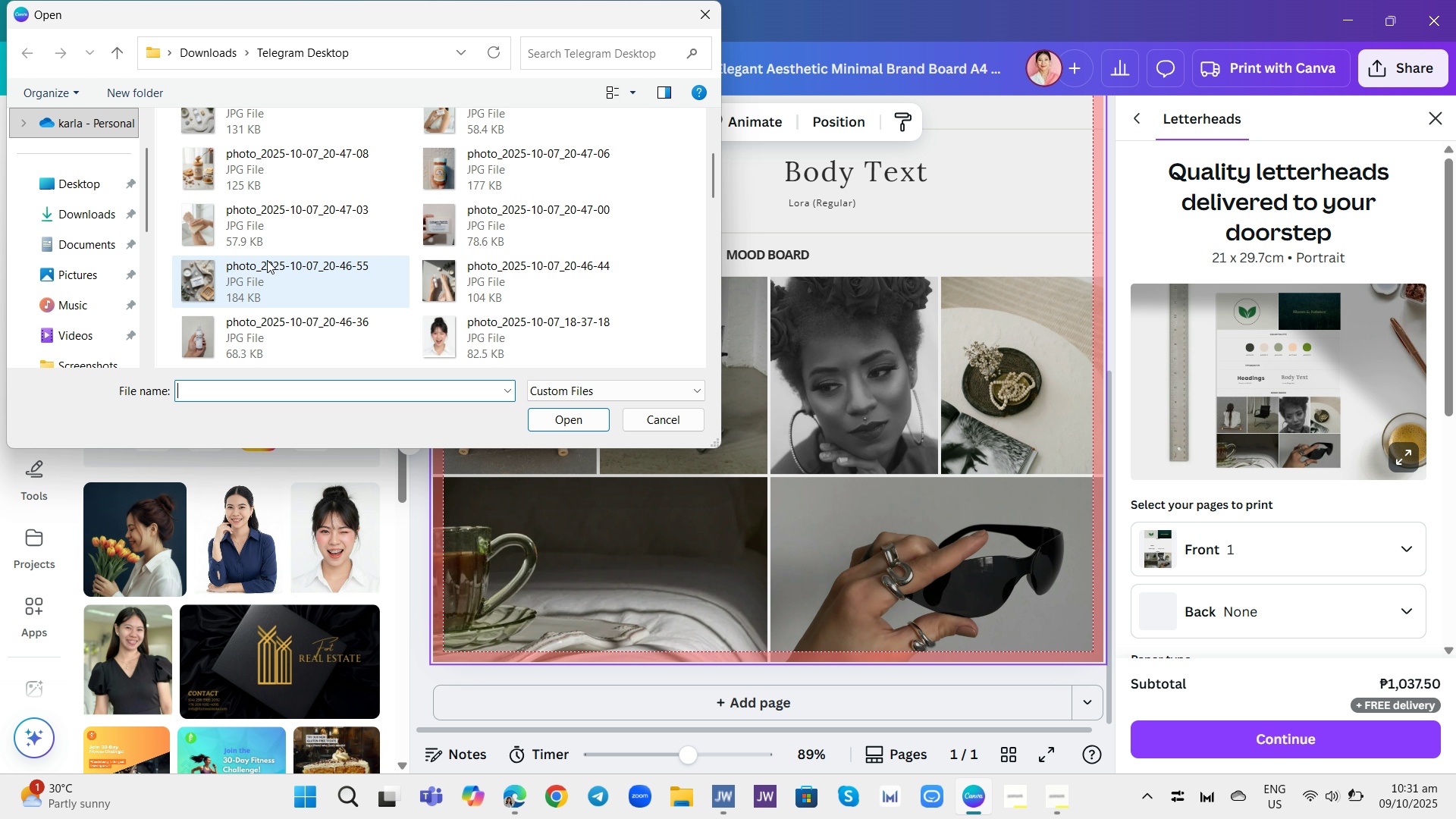 
scroll: coordinate [267, 260], scroll_direction: up, amount: 1.0
 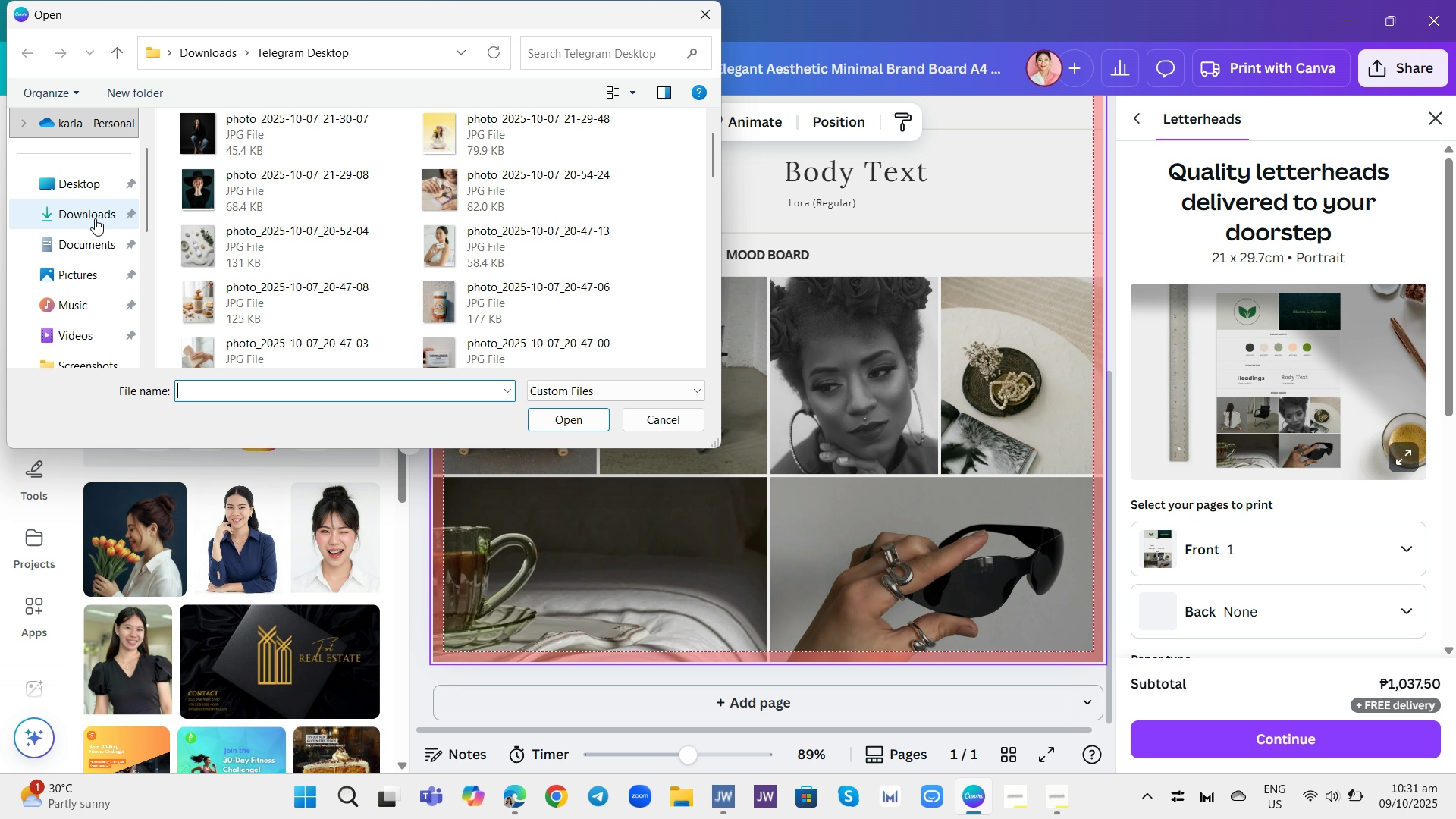 
left_click([95, 218])
 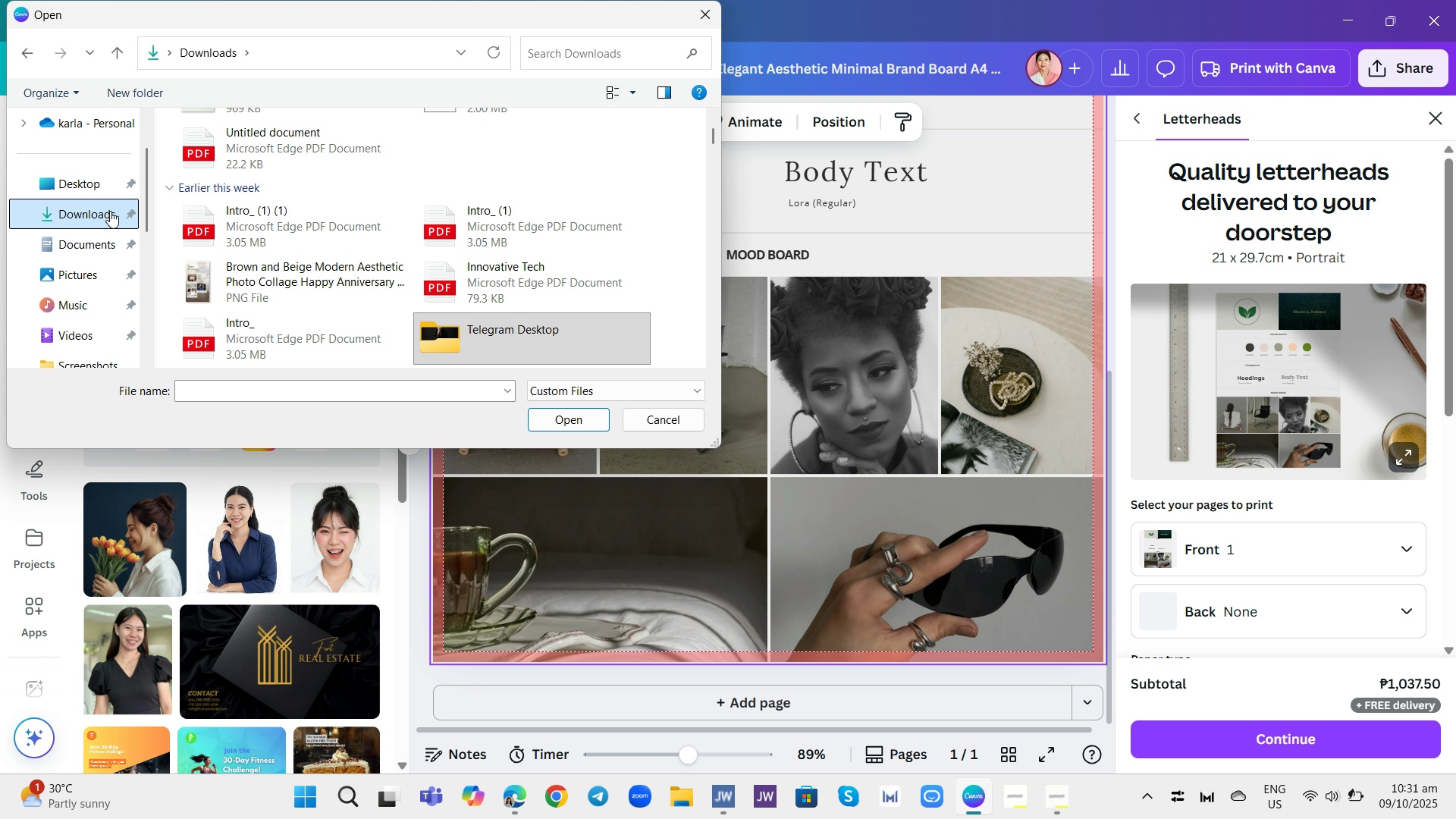 
scroll: coordinate [329, 246], scroll_direction: up, amount: 8.0
 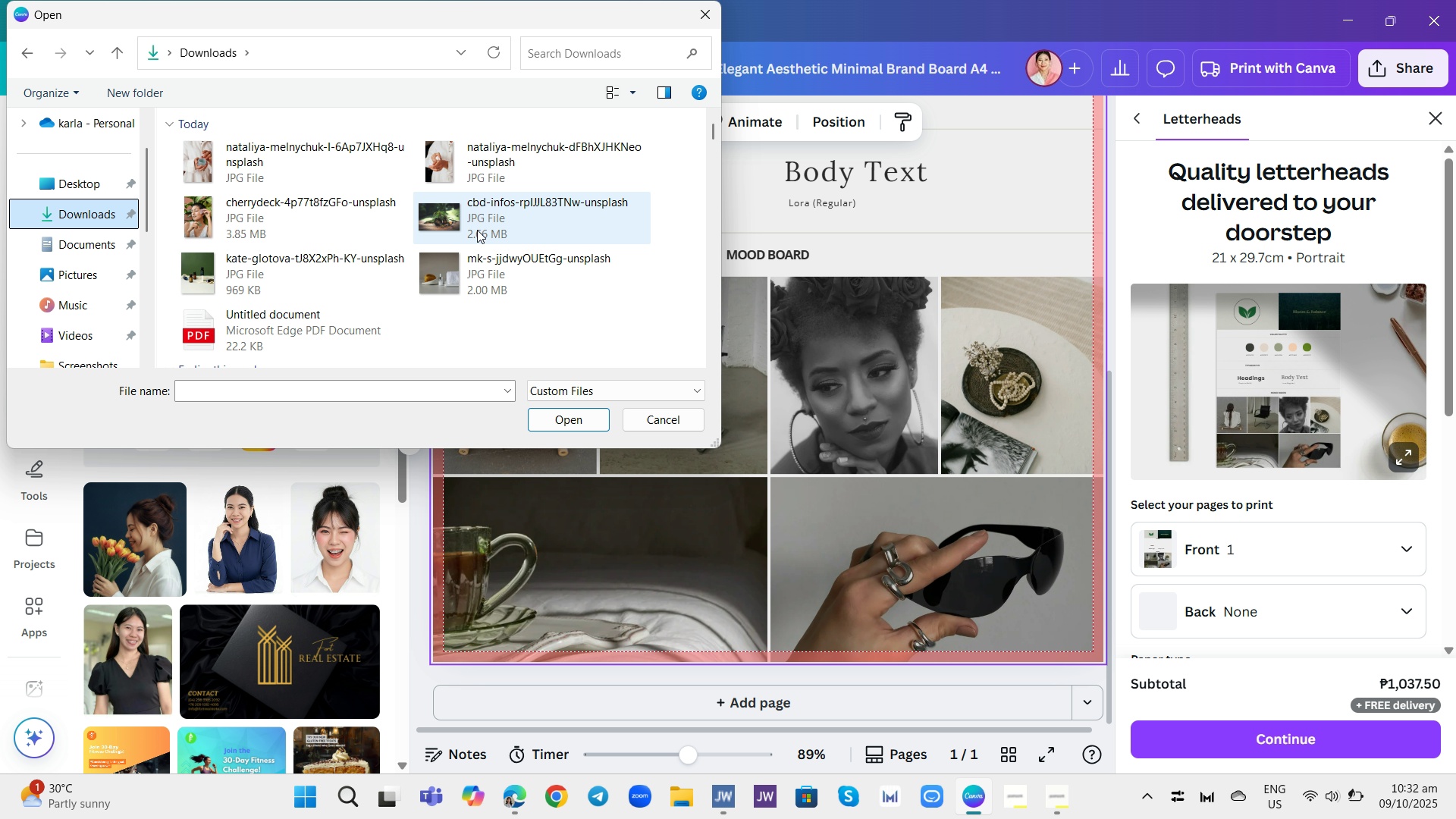 
wait(5.44)
 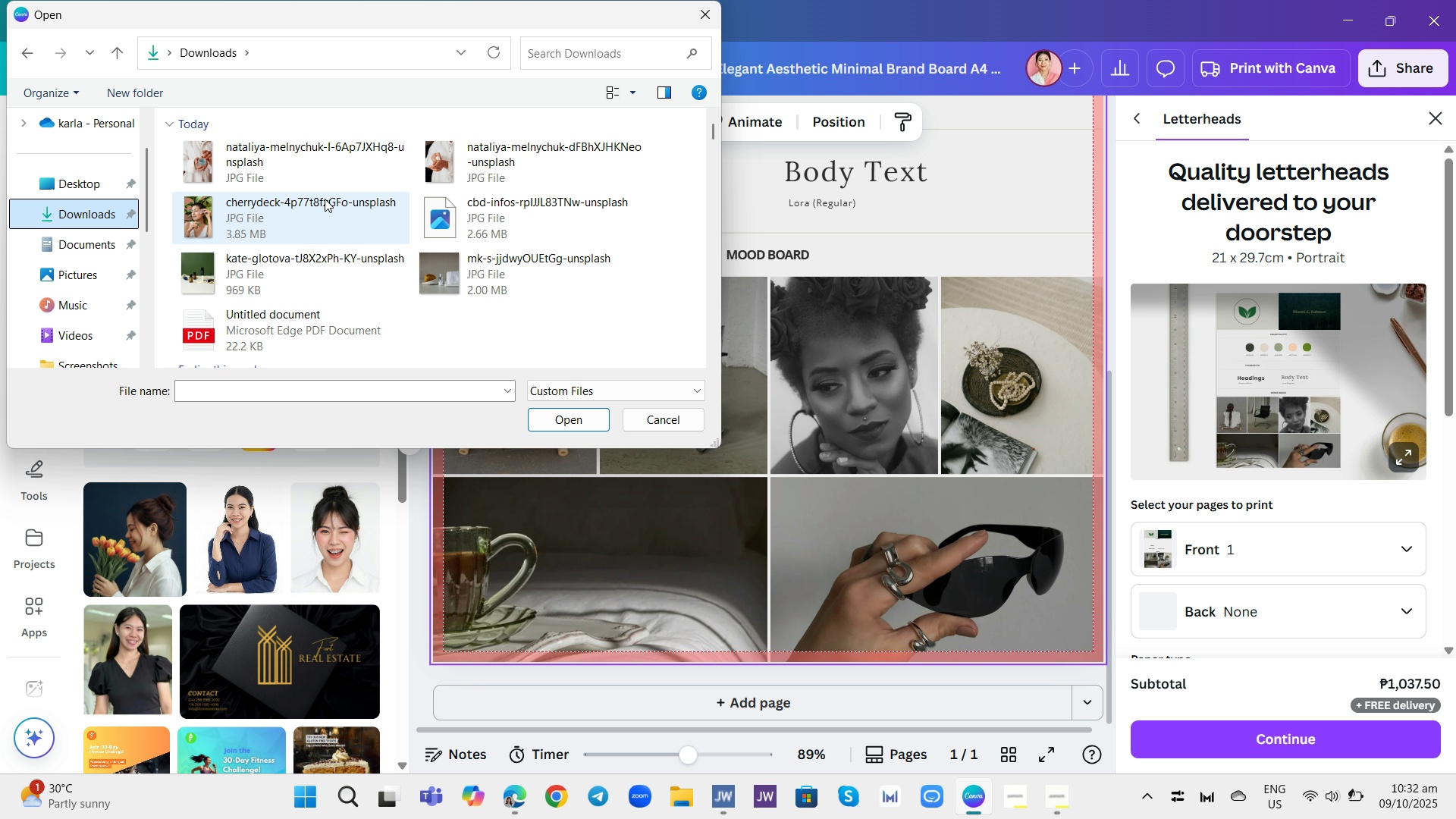 
left_click_drag(start_coordinate=[504, 202], to_coordinate=[627, 575])
 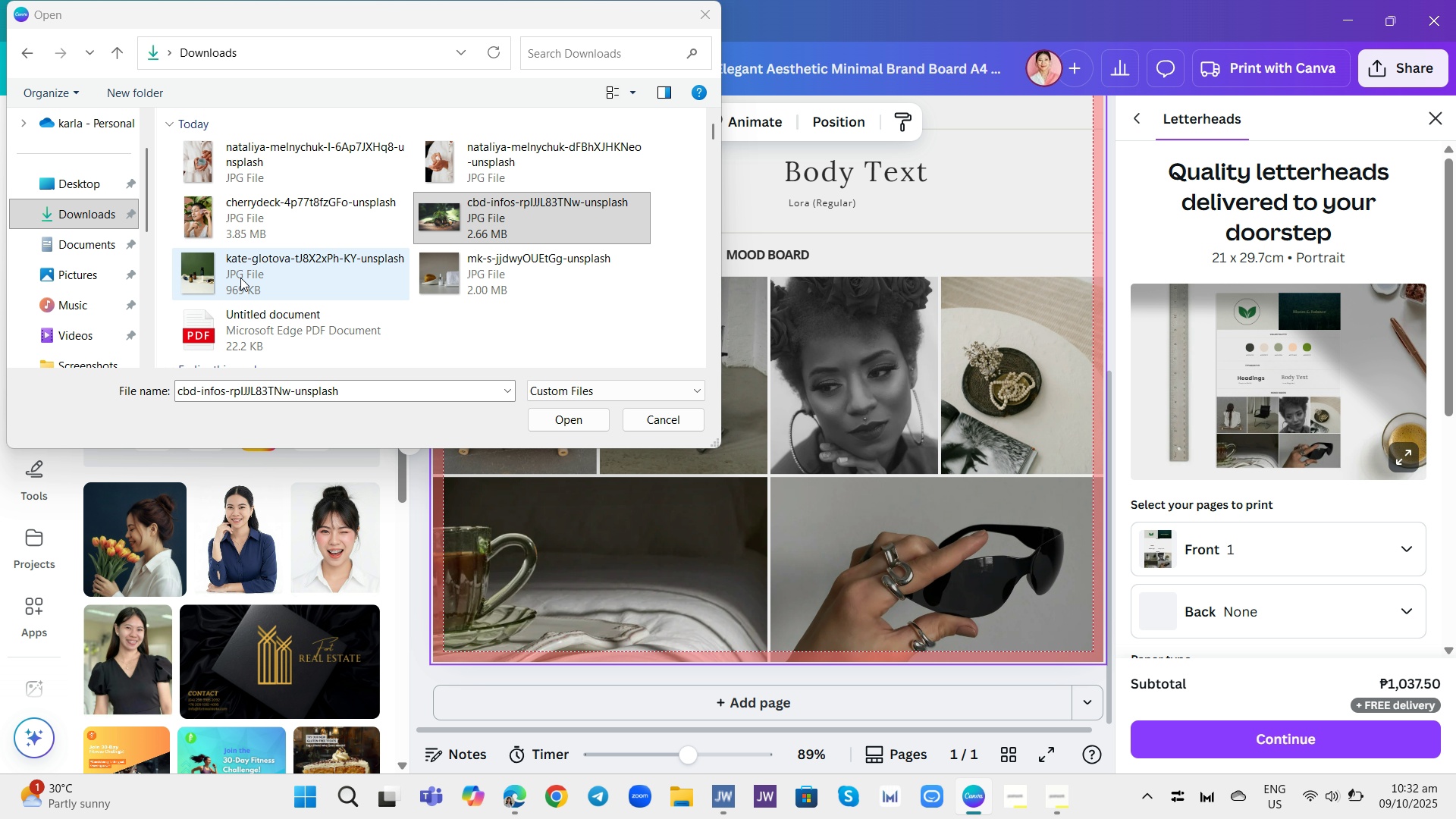 
left_click_drag(start_coordinate=[240, 276], to_coordinate=[819, 377])
 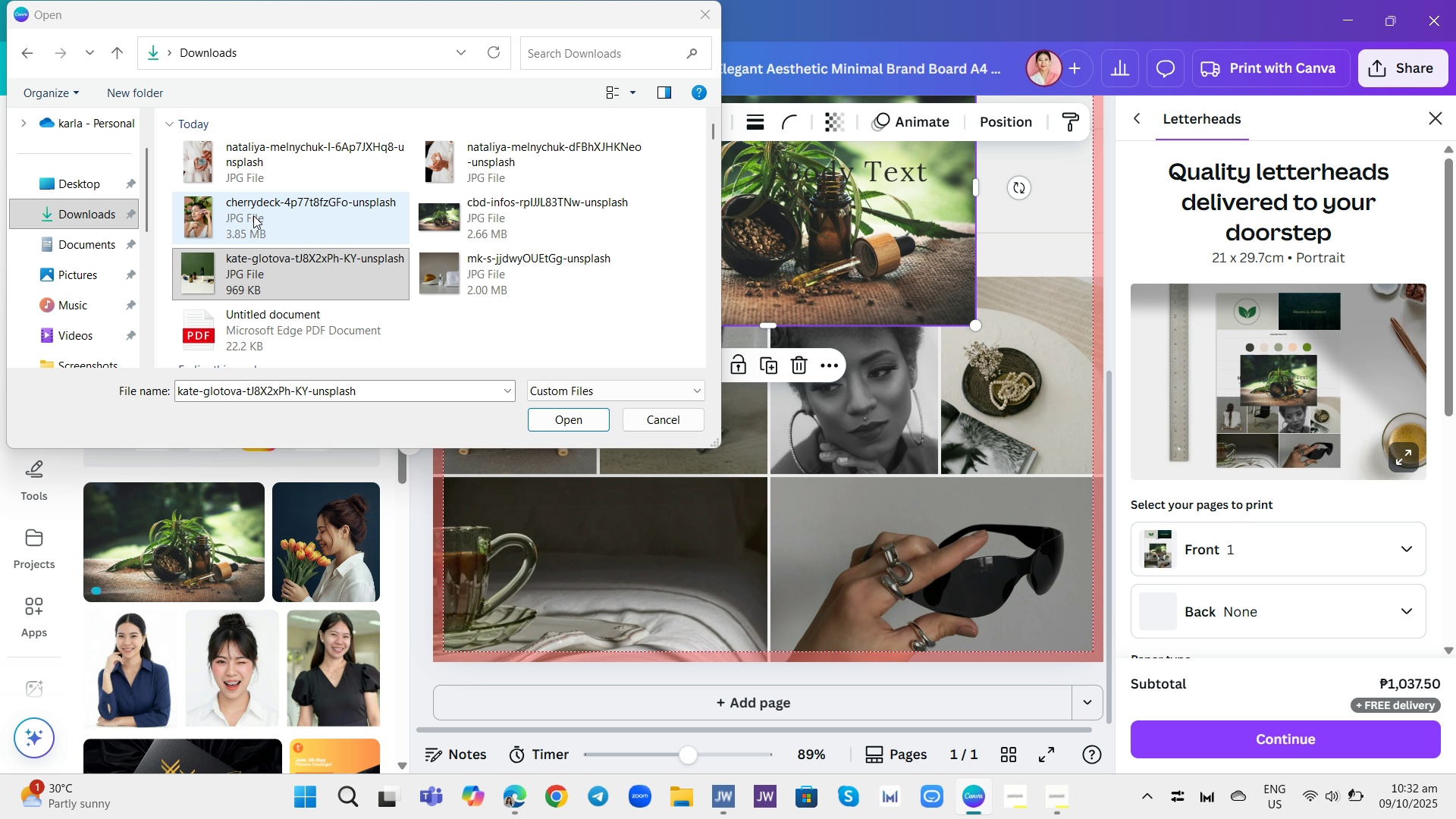 
left_click_drag(start_coordinate=[254, 210], to_coordinate=[989, 435])
 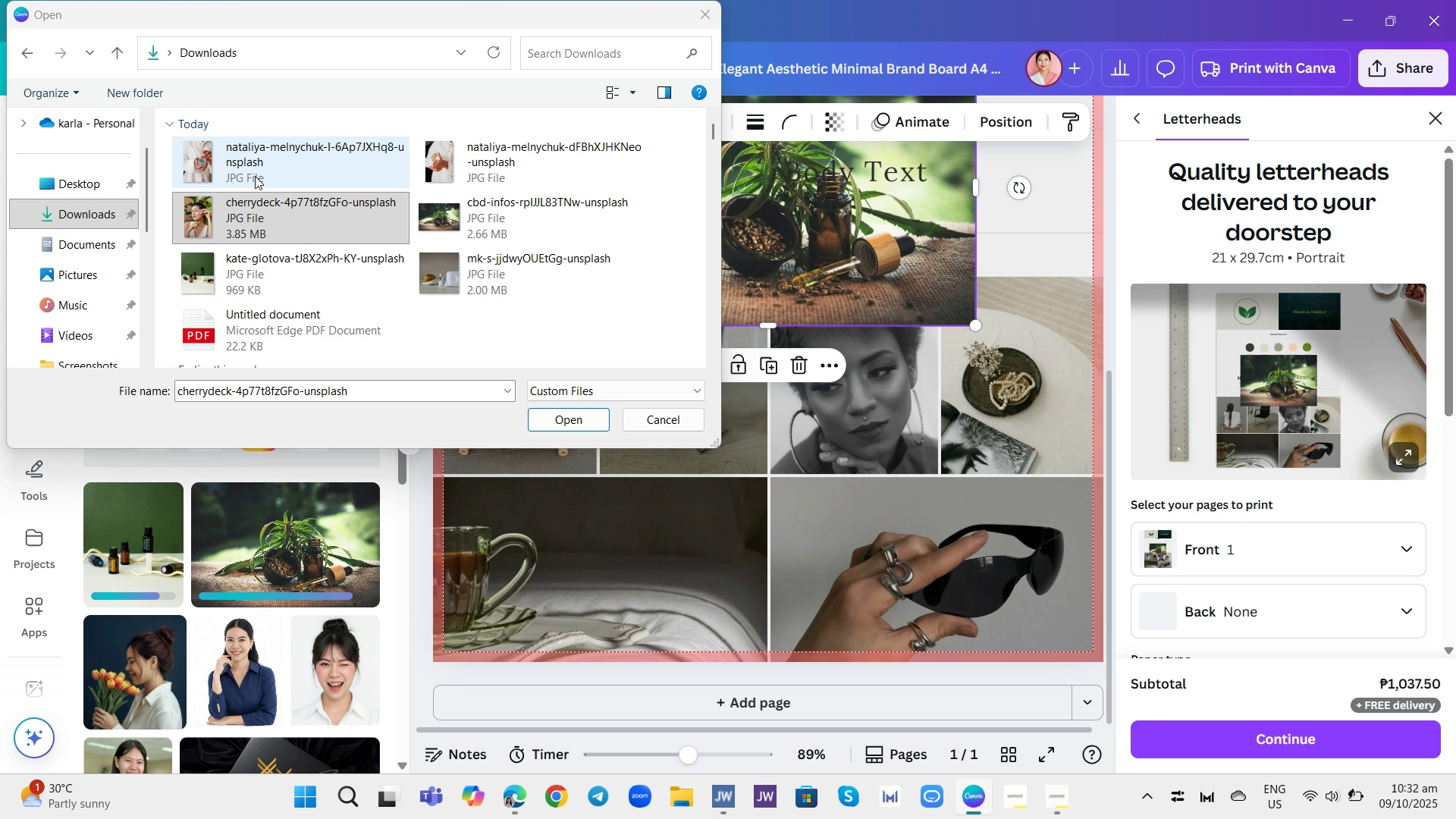 
left_click_drag(start_coordinate=[260, 160], to_coordinate=[706, 574])
 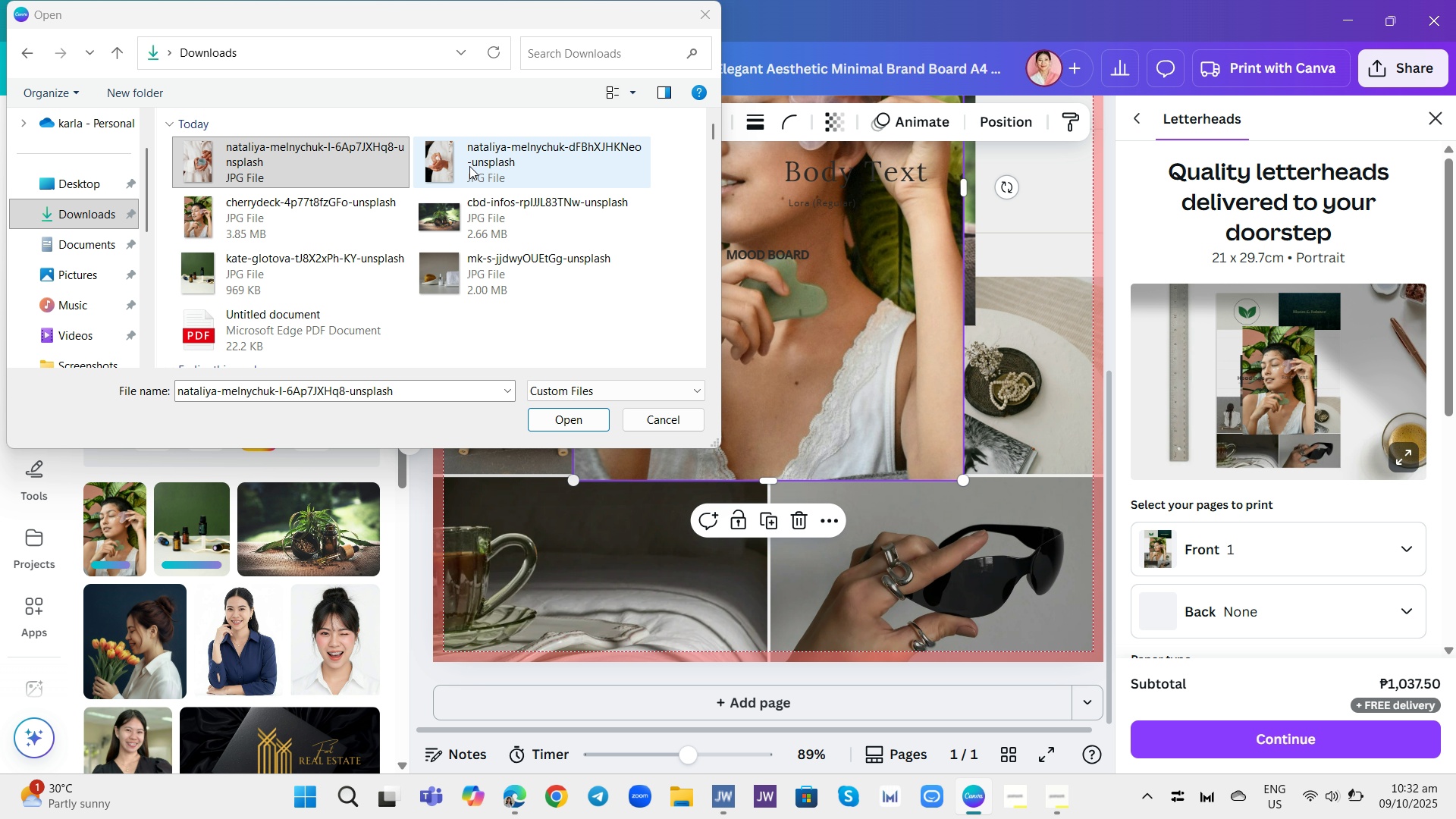 
scroll: coordinate [277, 258], scroll_direction: down, amount: 3.0
 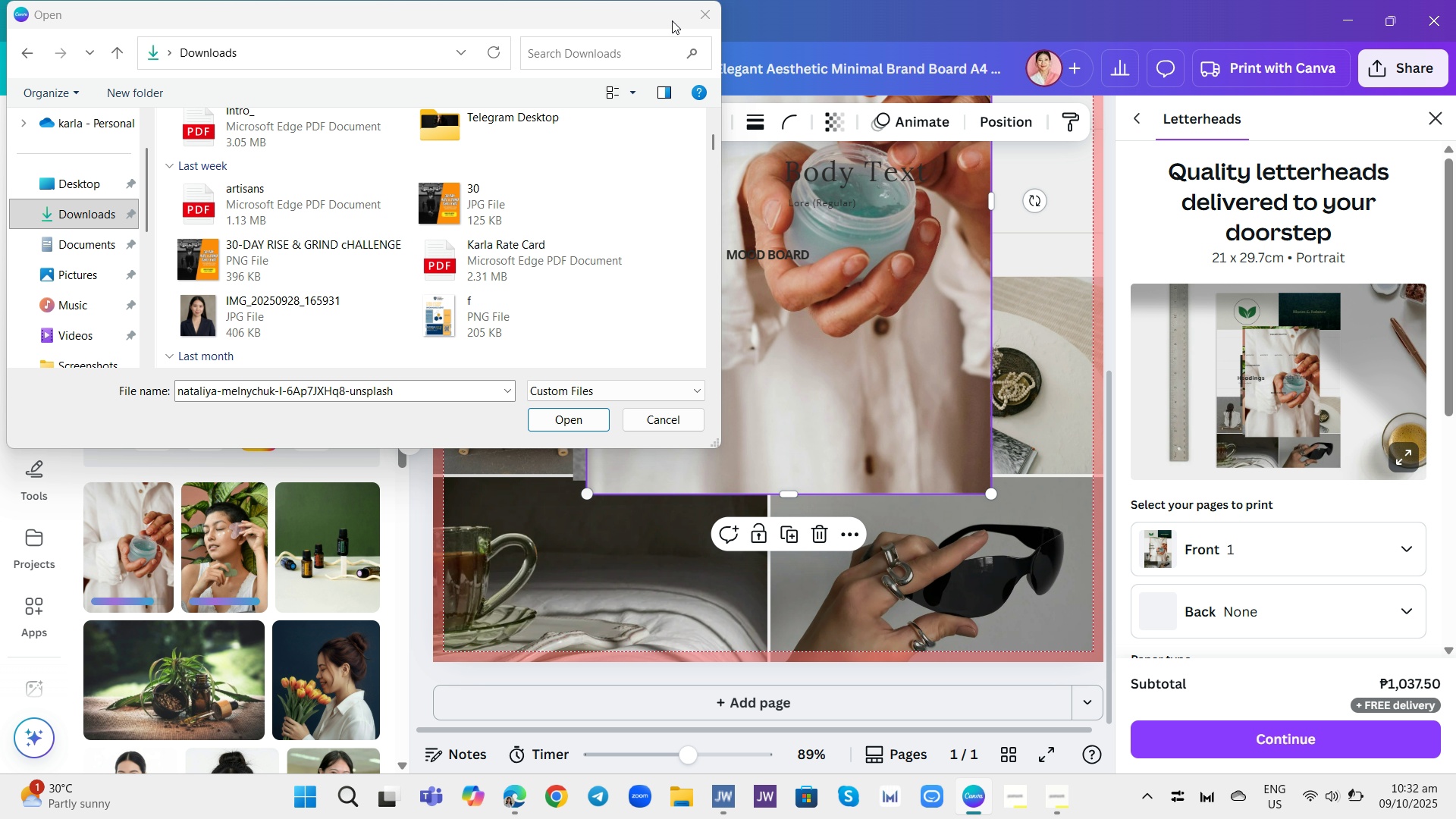 
left_click([699, 9])
 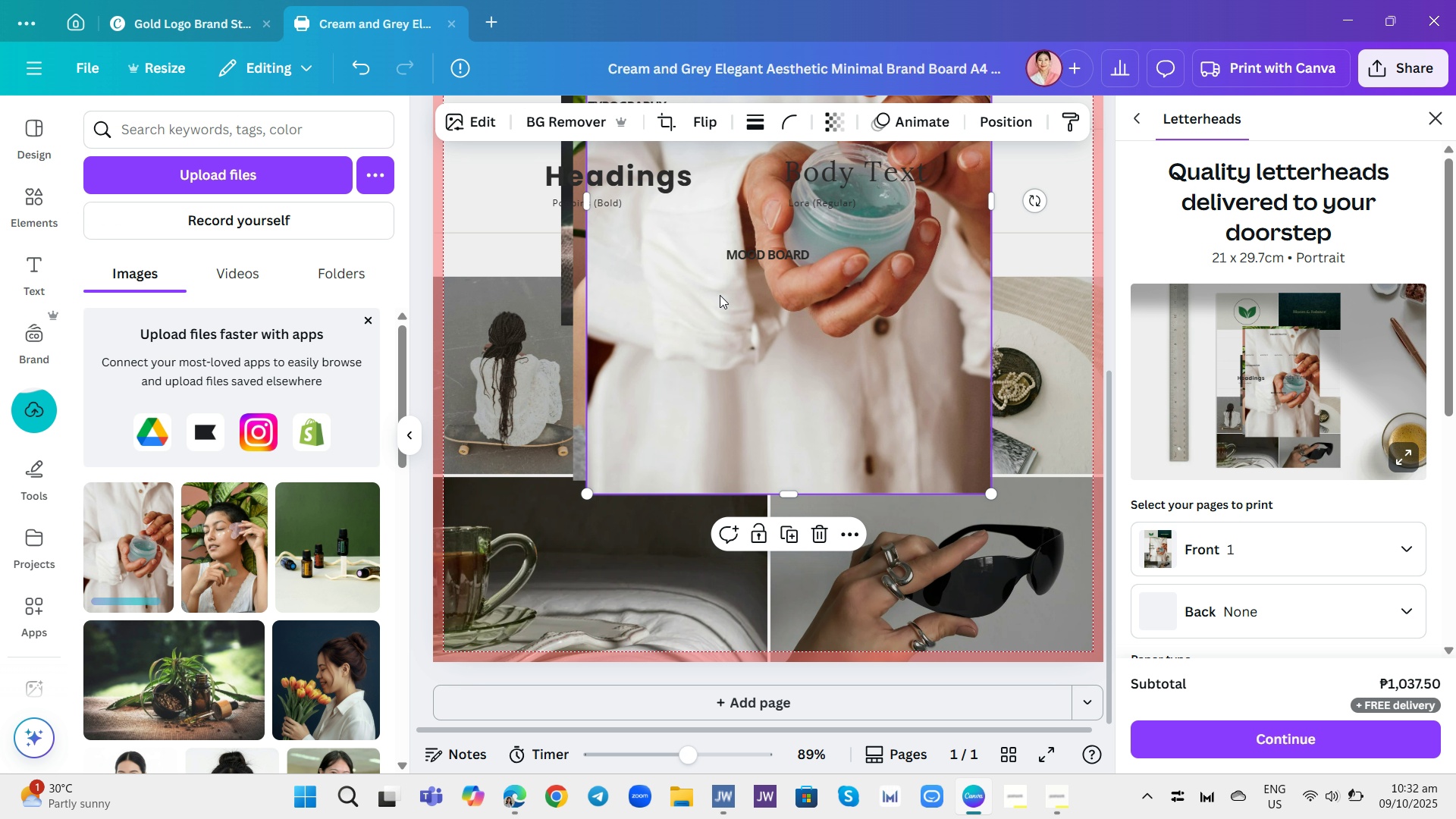 
left_click_drag(start_coordinate=[723, 298], to_coordinate=[483, 483])
 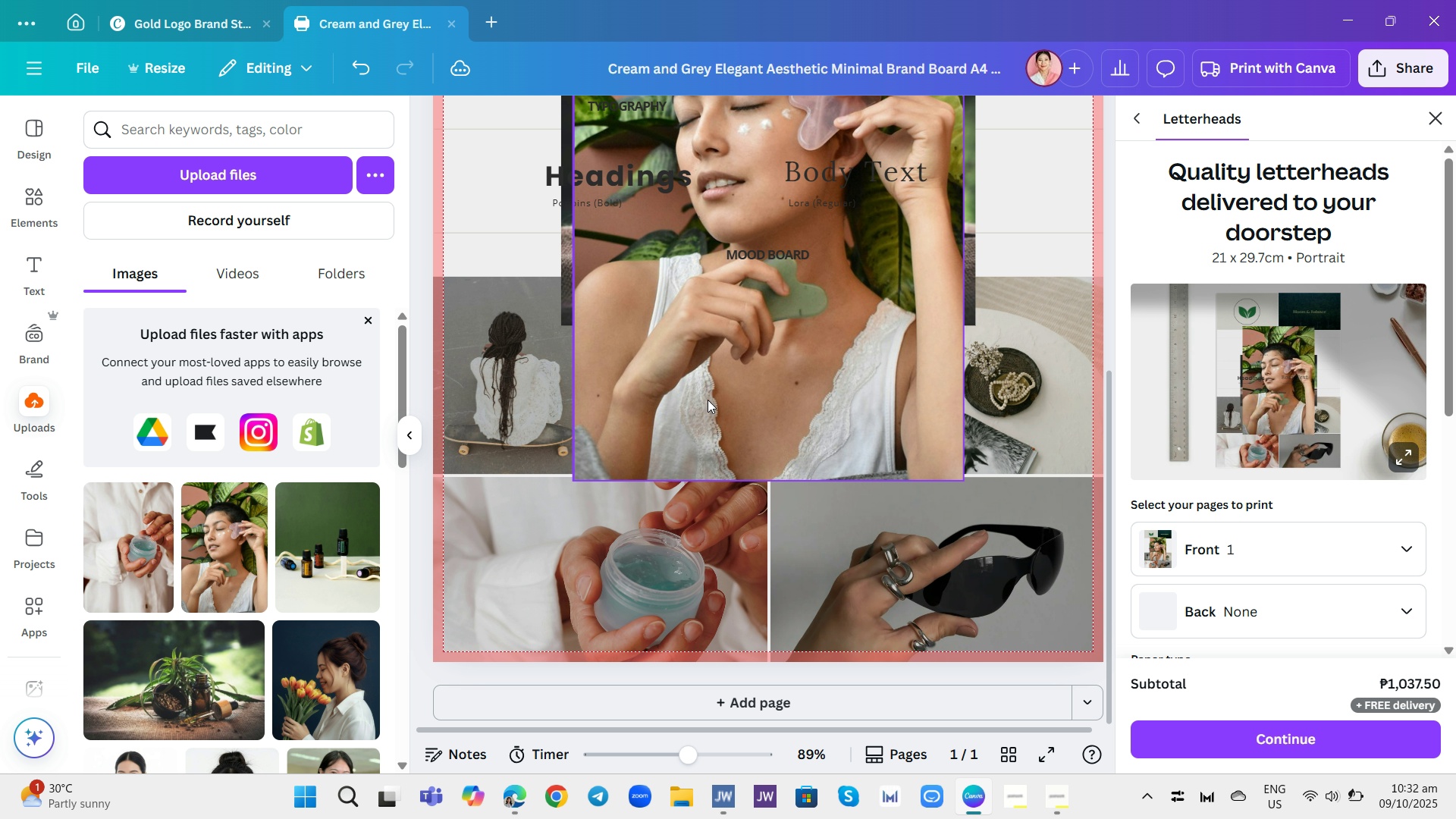 
left_click_drag(start_coordinate=[720, 380], to_coordinate=[973, 548])
 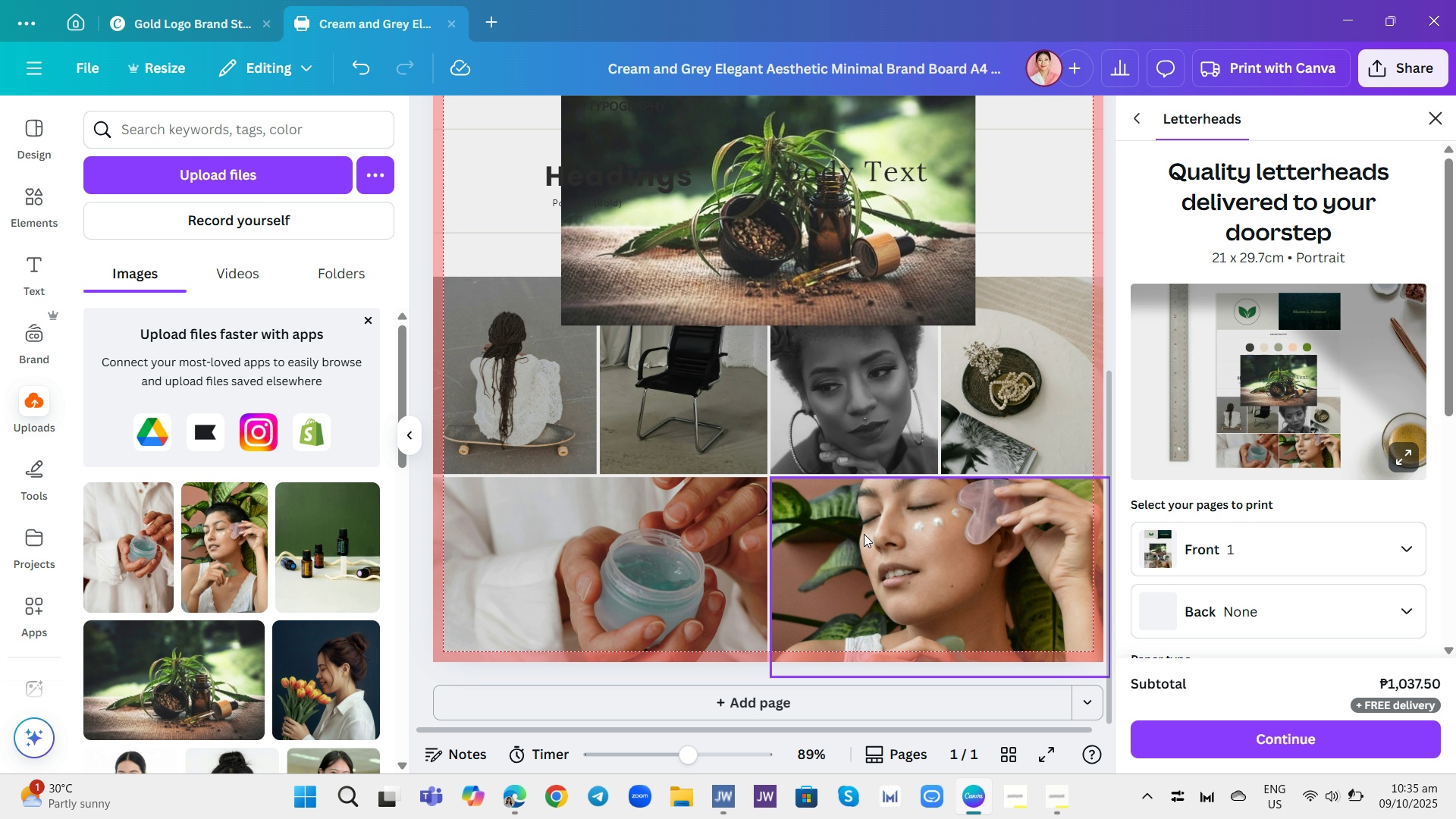 
wait(169.93)
 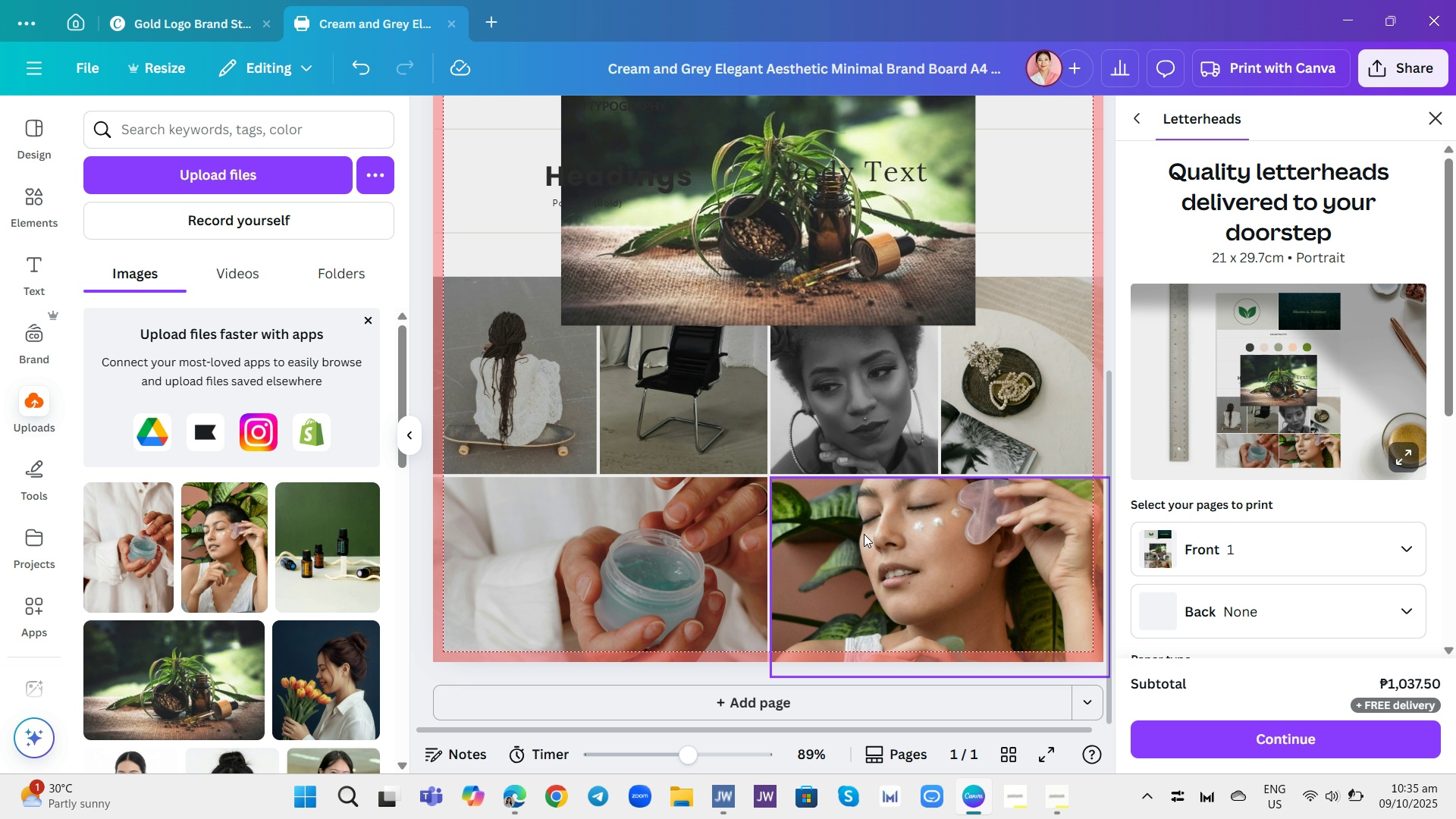 
left_click_drag(start_coordinate=[332, 576], to_coordinate=[453, 548])
 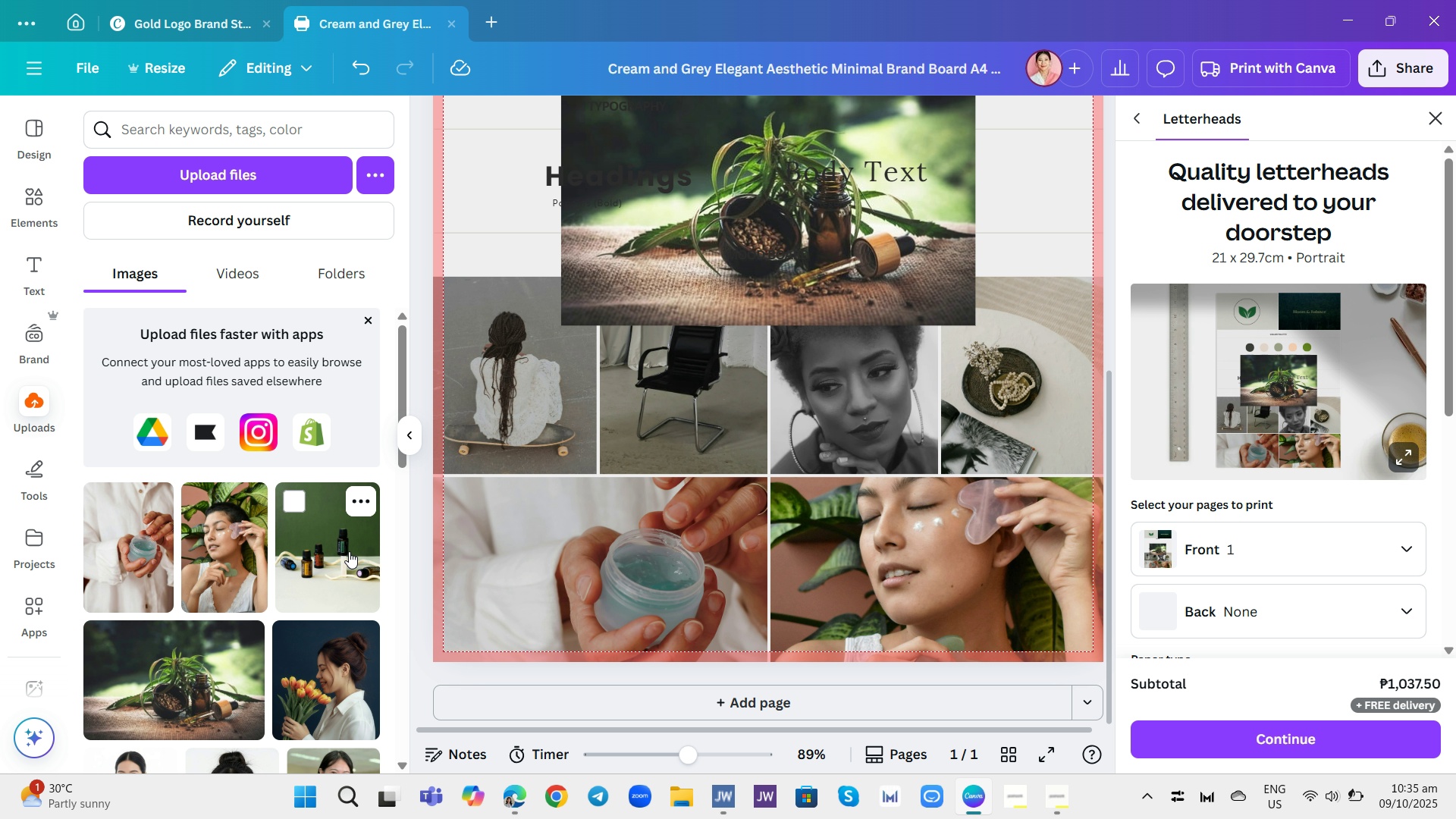 
left_click([349, 551])
 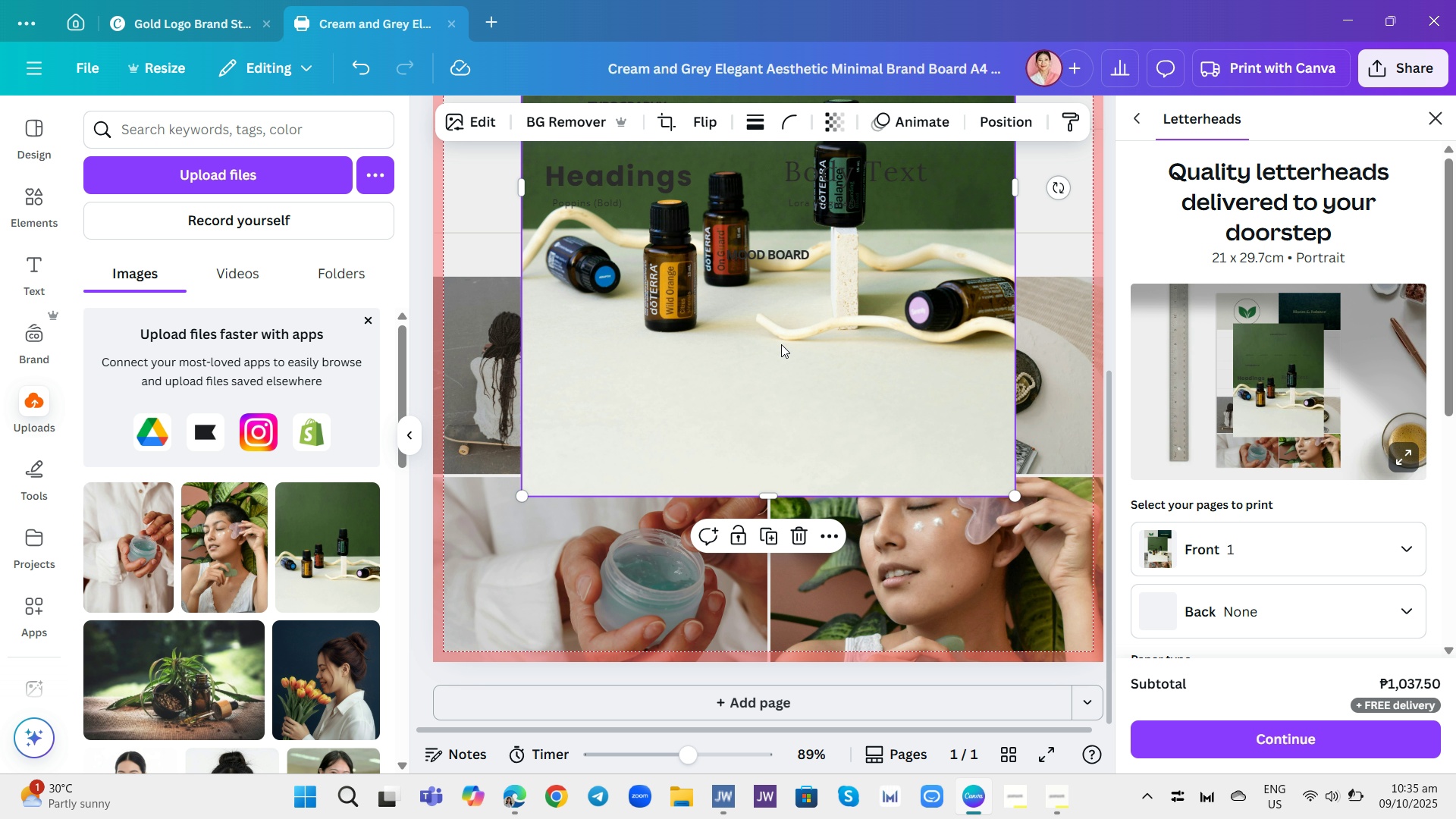 
left_click_drag(start_coordinate=[786, 330], to_coordinate=[780, 507])
 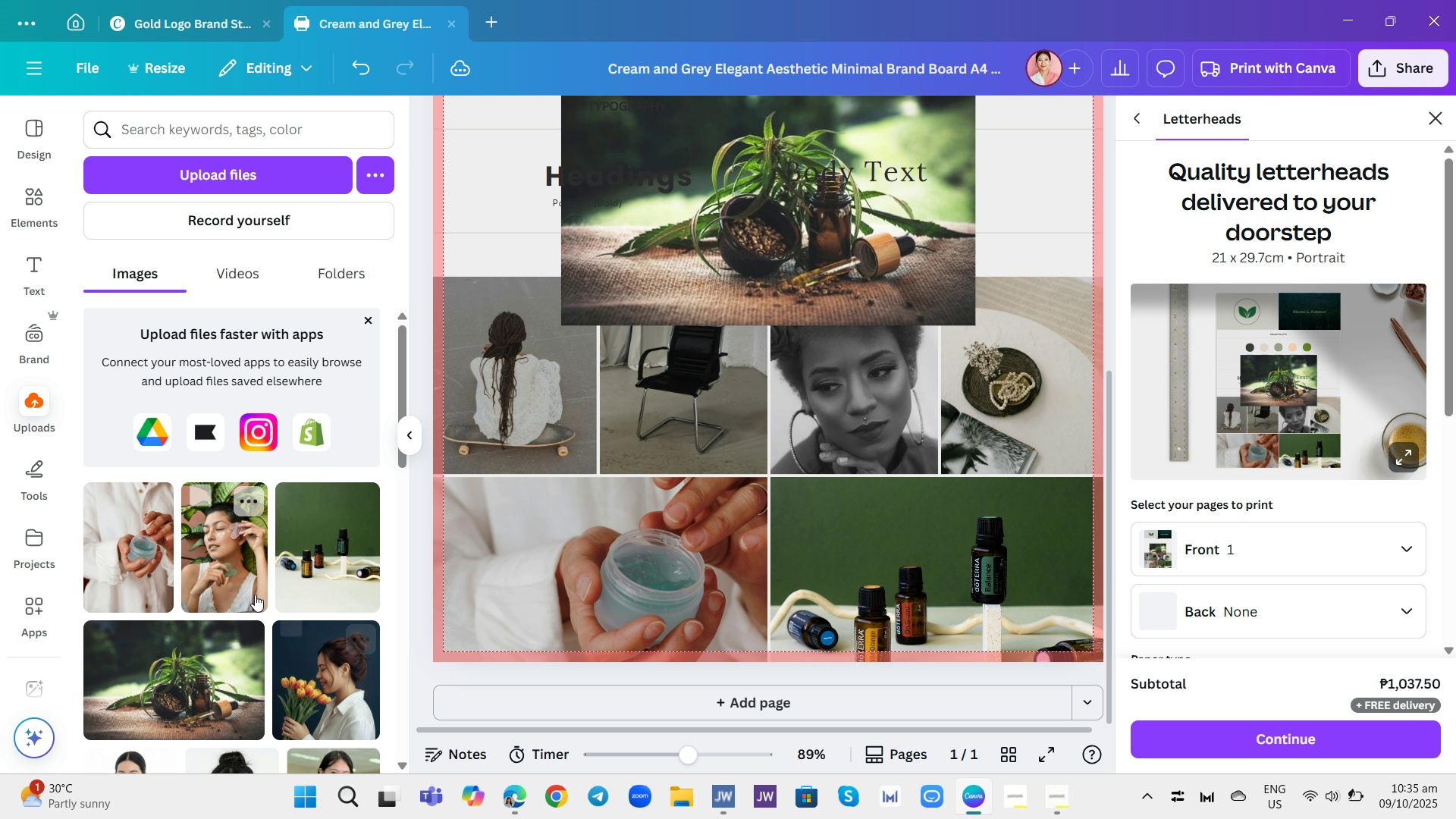 
wait(6.29)
 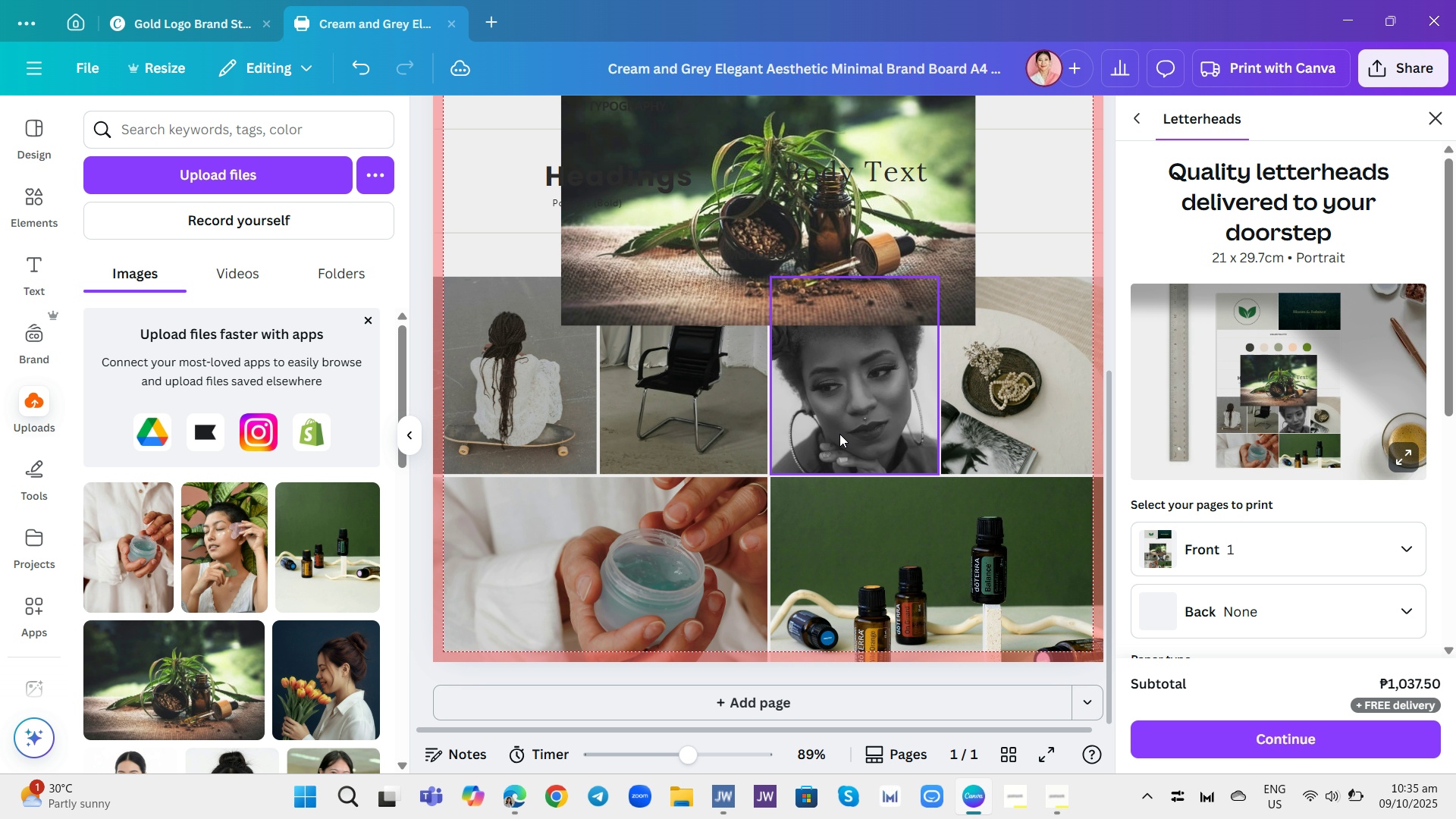 
left_click_drag(start_coordinate=[234, 576], to_coordinate=[249, 576])
 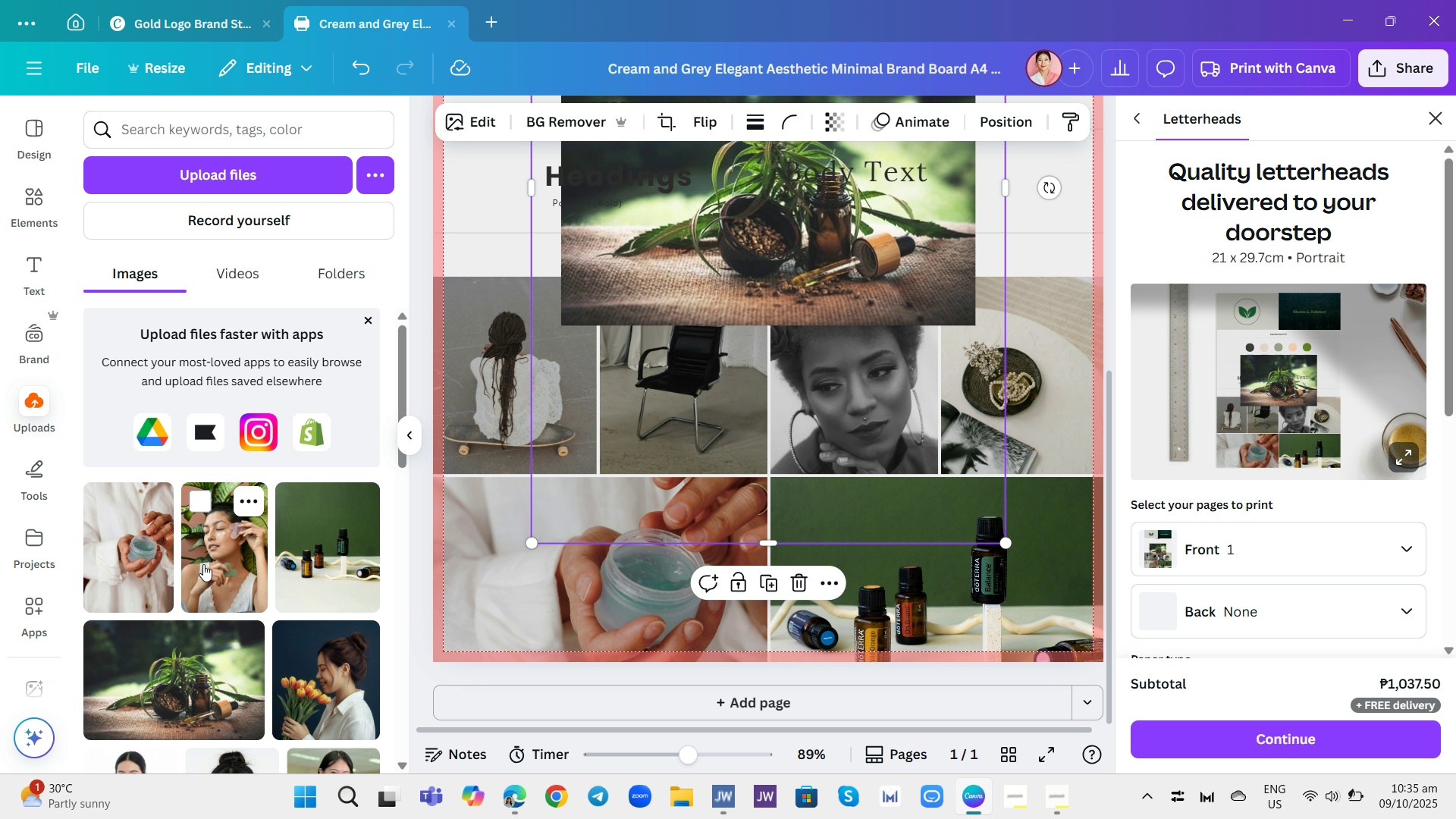 
left_click([203, 564])
 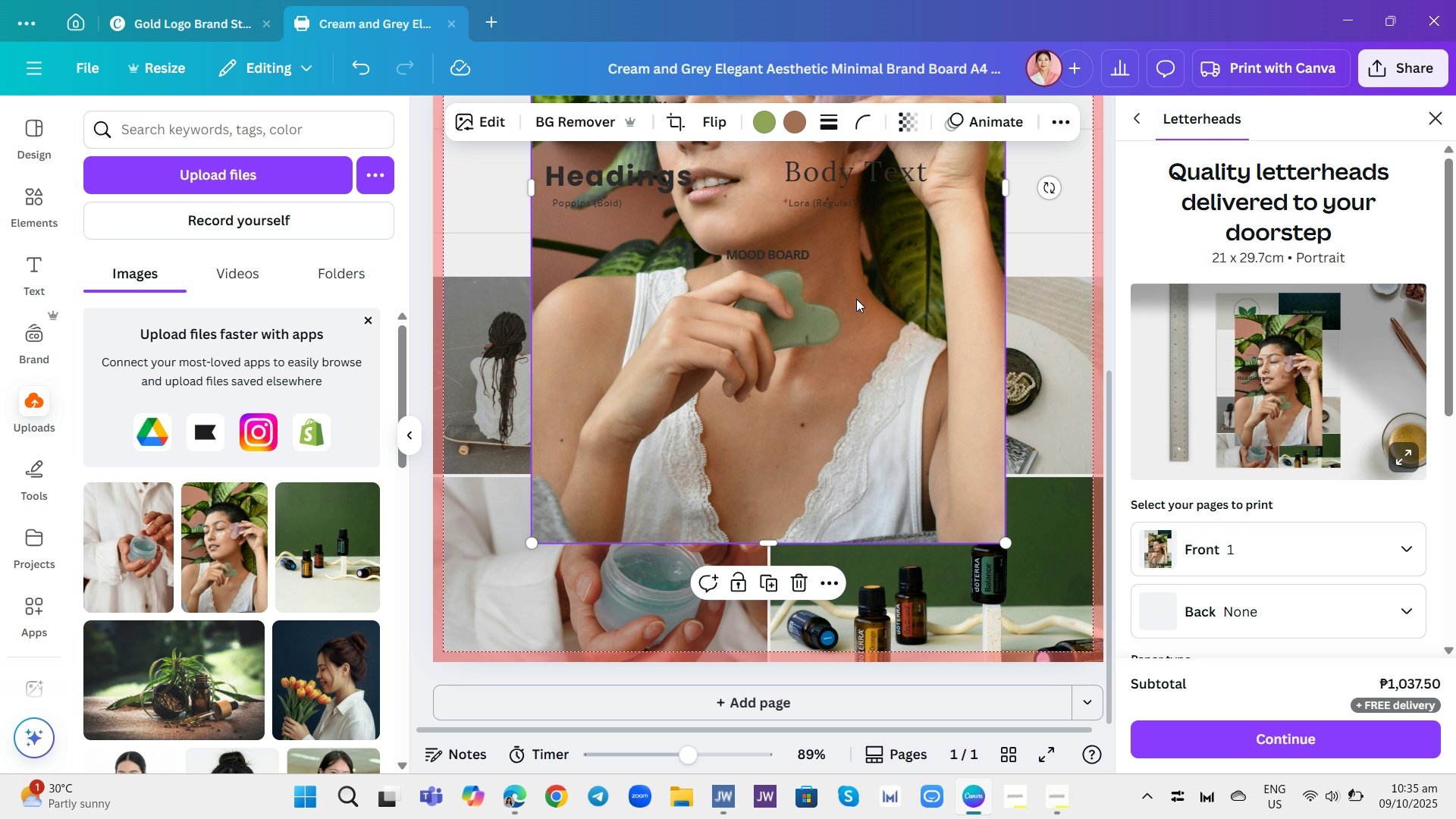 
left_click_drag(start_coordinate=[868, 293], to_coordinate=[922, 387])
 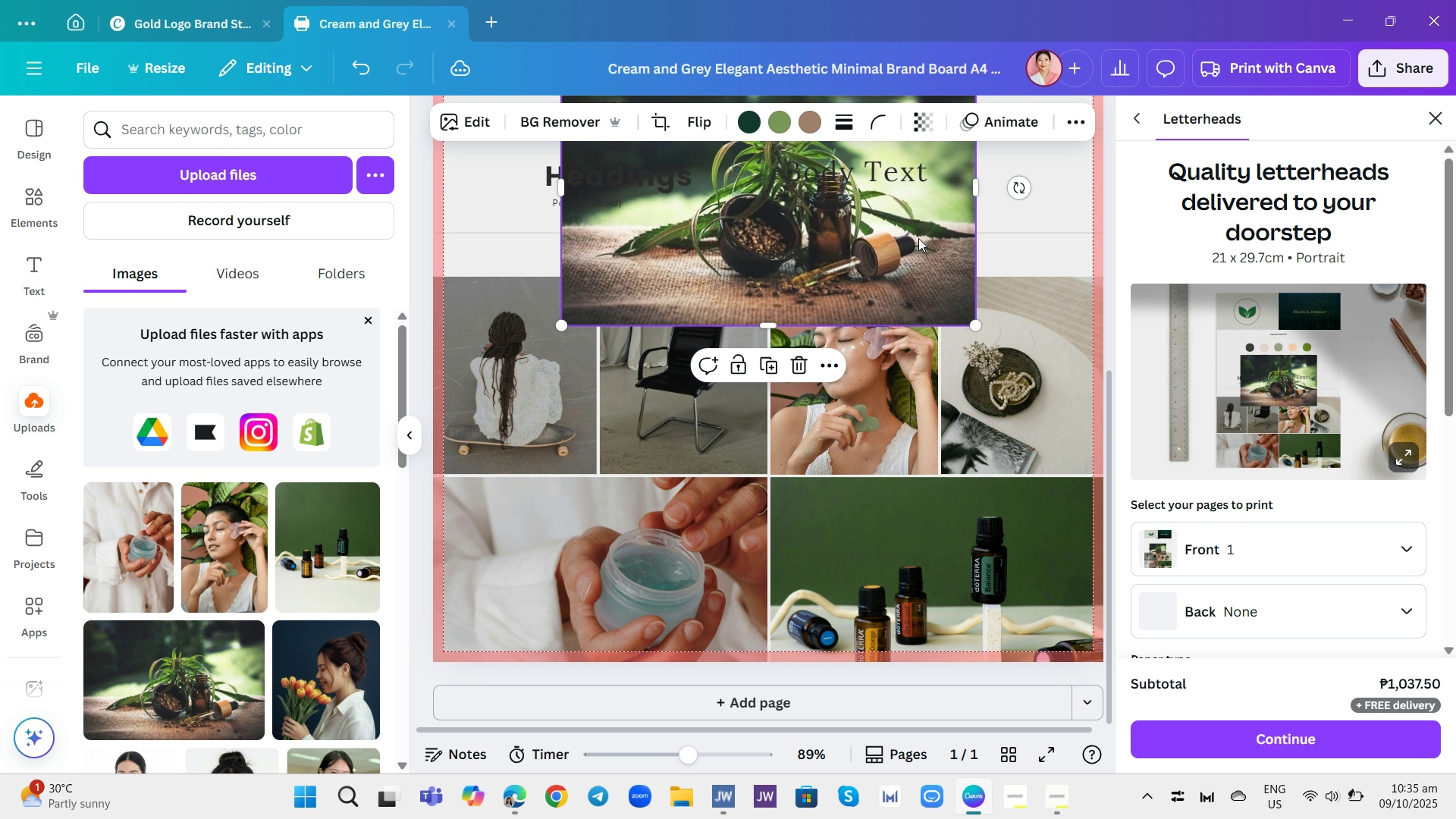 
left_click([918, 238])
 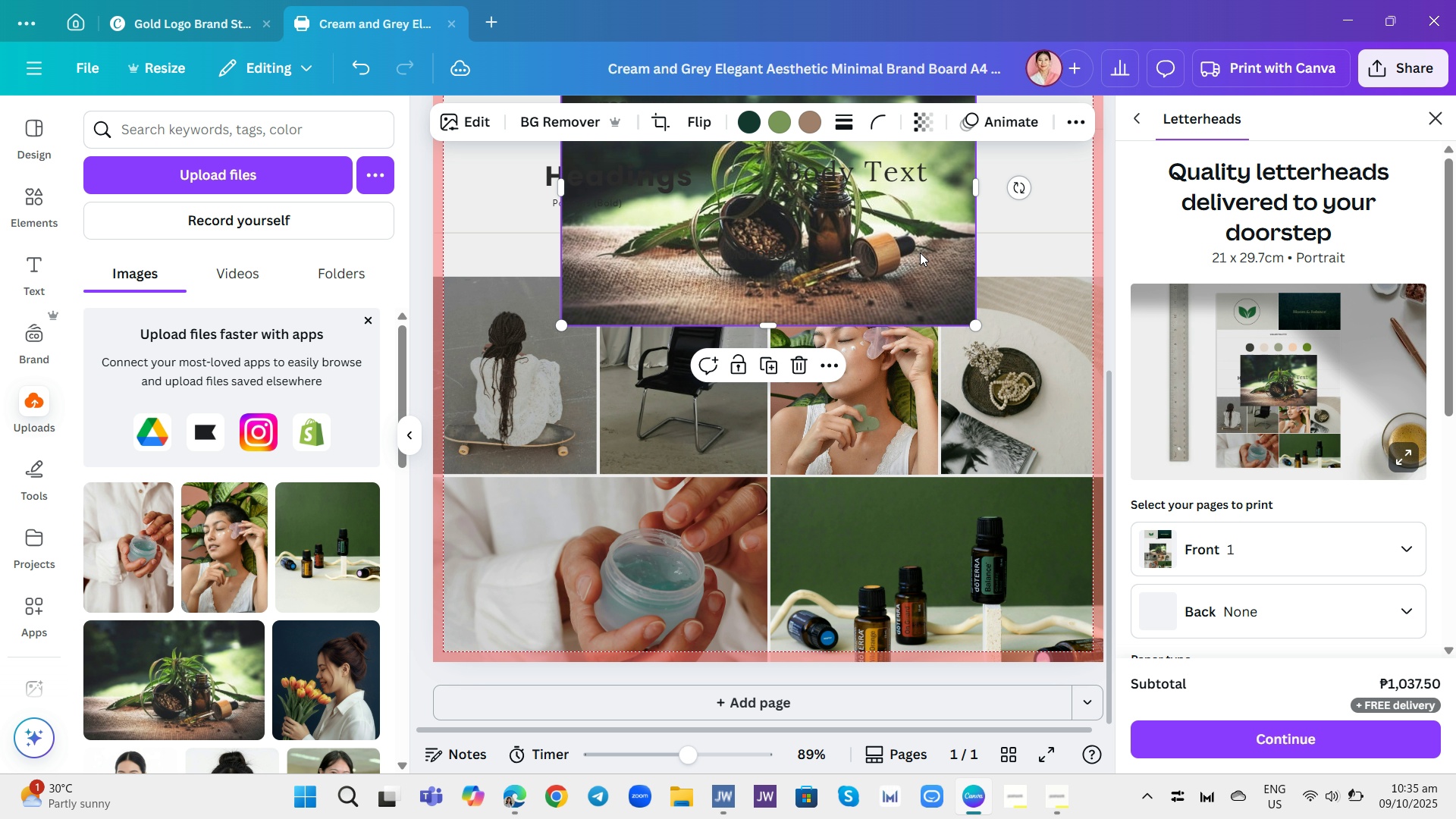 
left_click_drag(start_coordinate=[918, 238], to_coordinate=[715, 404])
 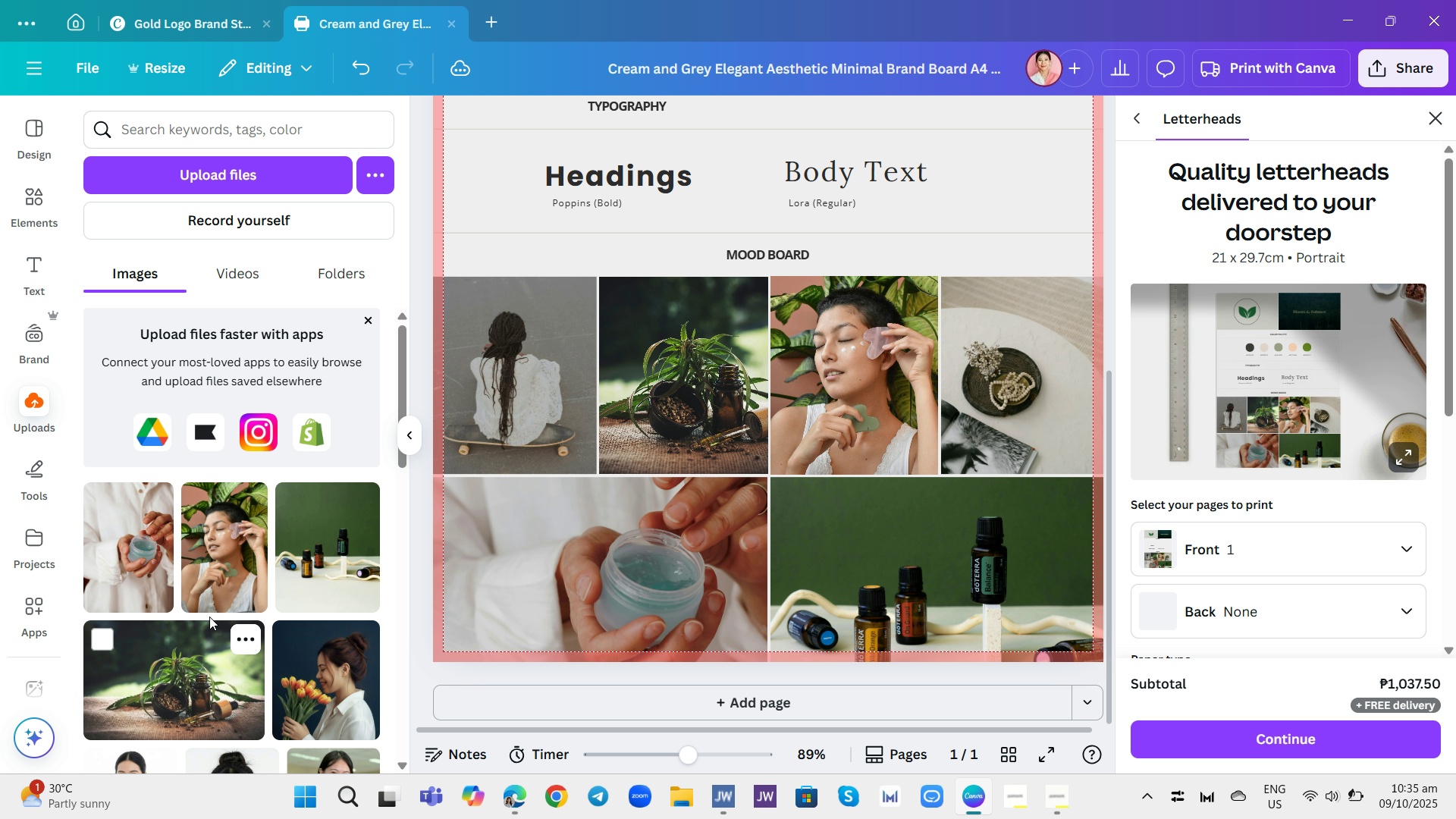 
scroll: coordinate [250, 556], scroll_direction: down, amount: 1.0
 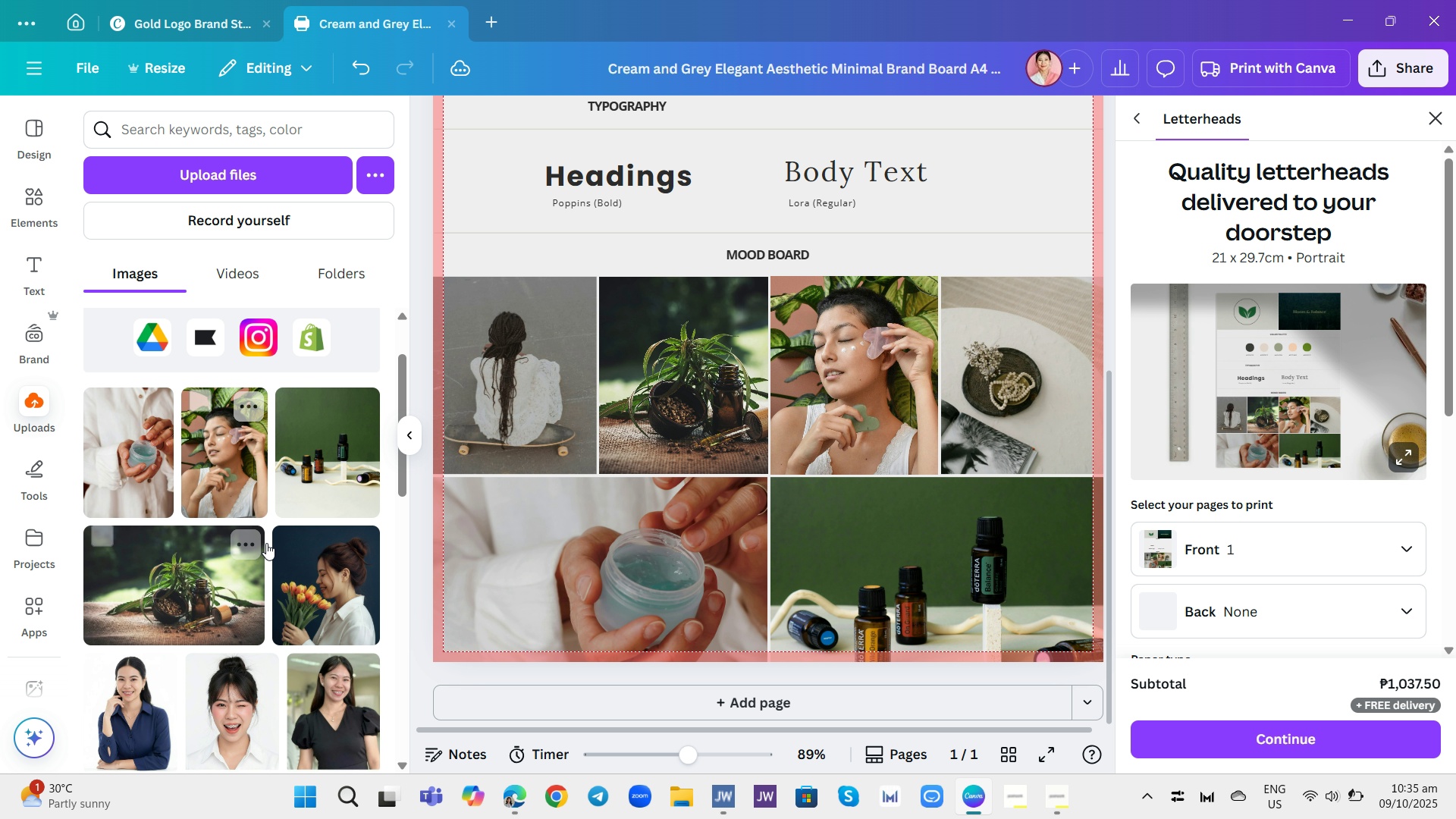 
scroll: coordinate [267, 541], scroll_direction: up, amount: 1.0
 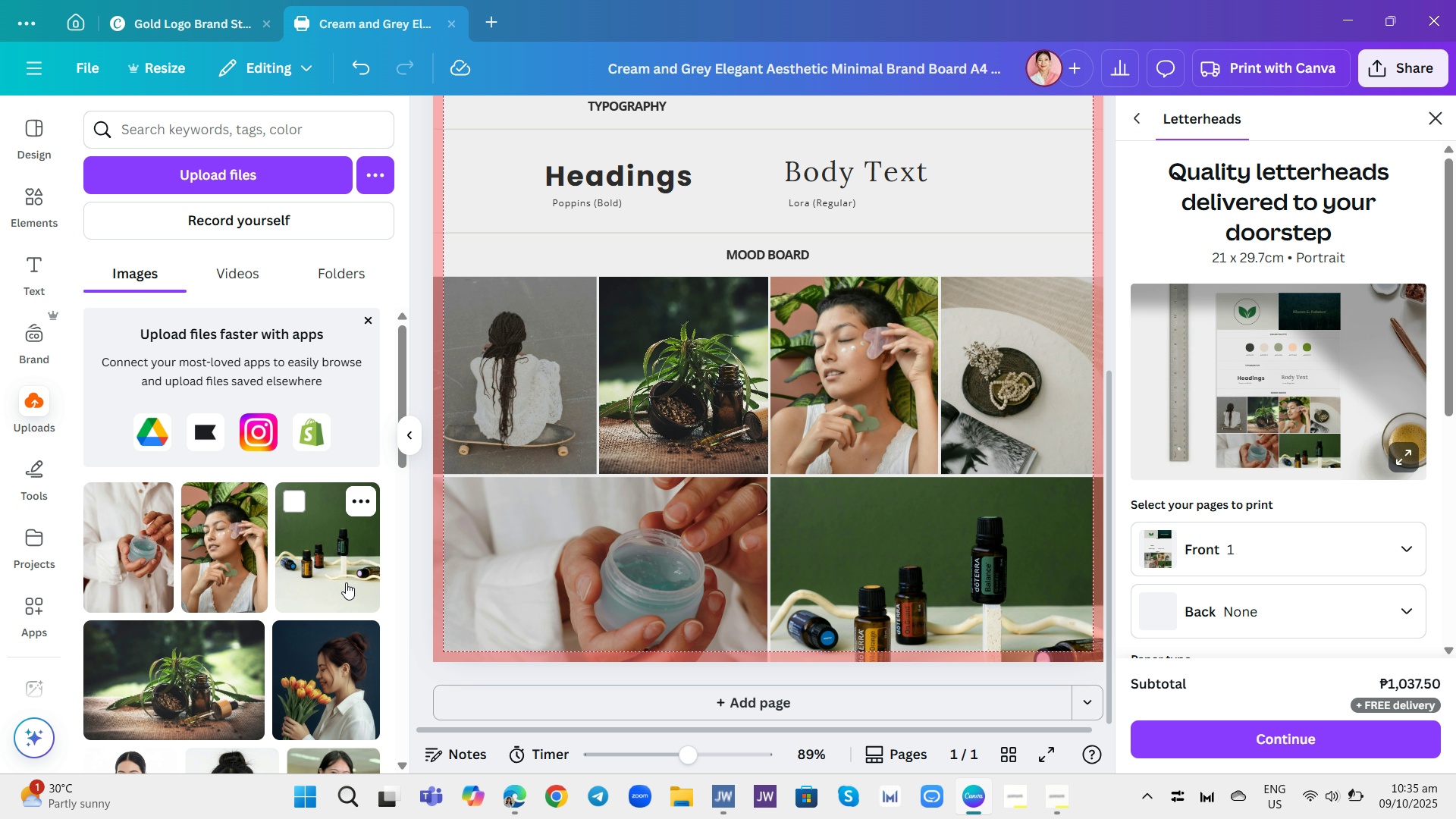 
scroll: coordinate [325, 489], scroll_direction: down, amount: 35.0
 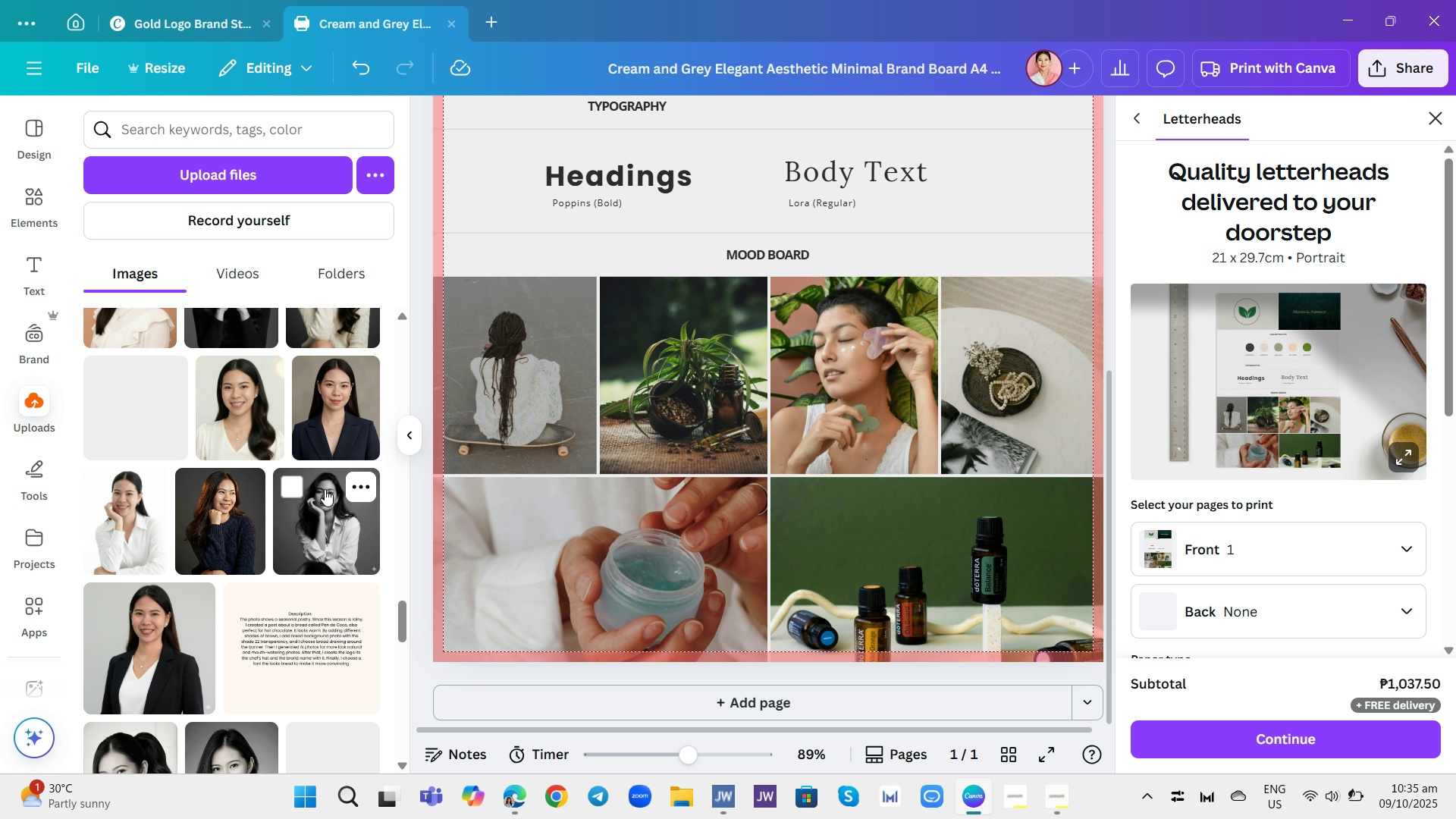 
scroll: coordinate [325, 489], scroll_direction: up, amount: 7.0
 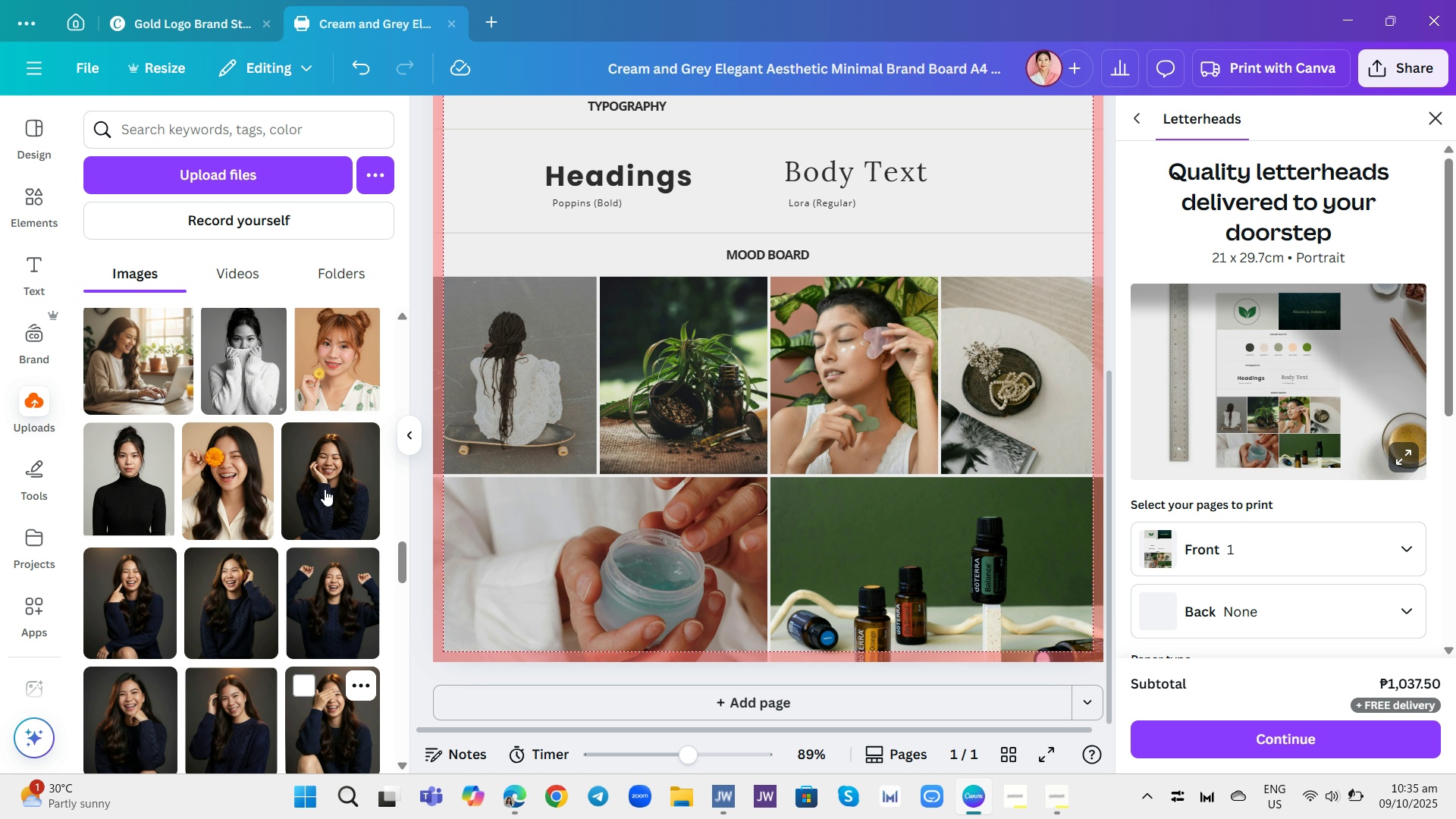 
scroll: coordinate [325, 489], scroll_direction: down, amount: 20.0
 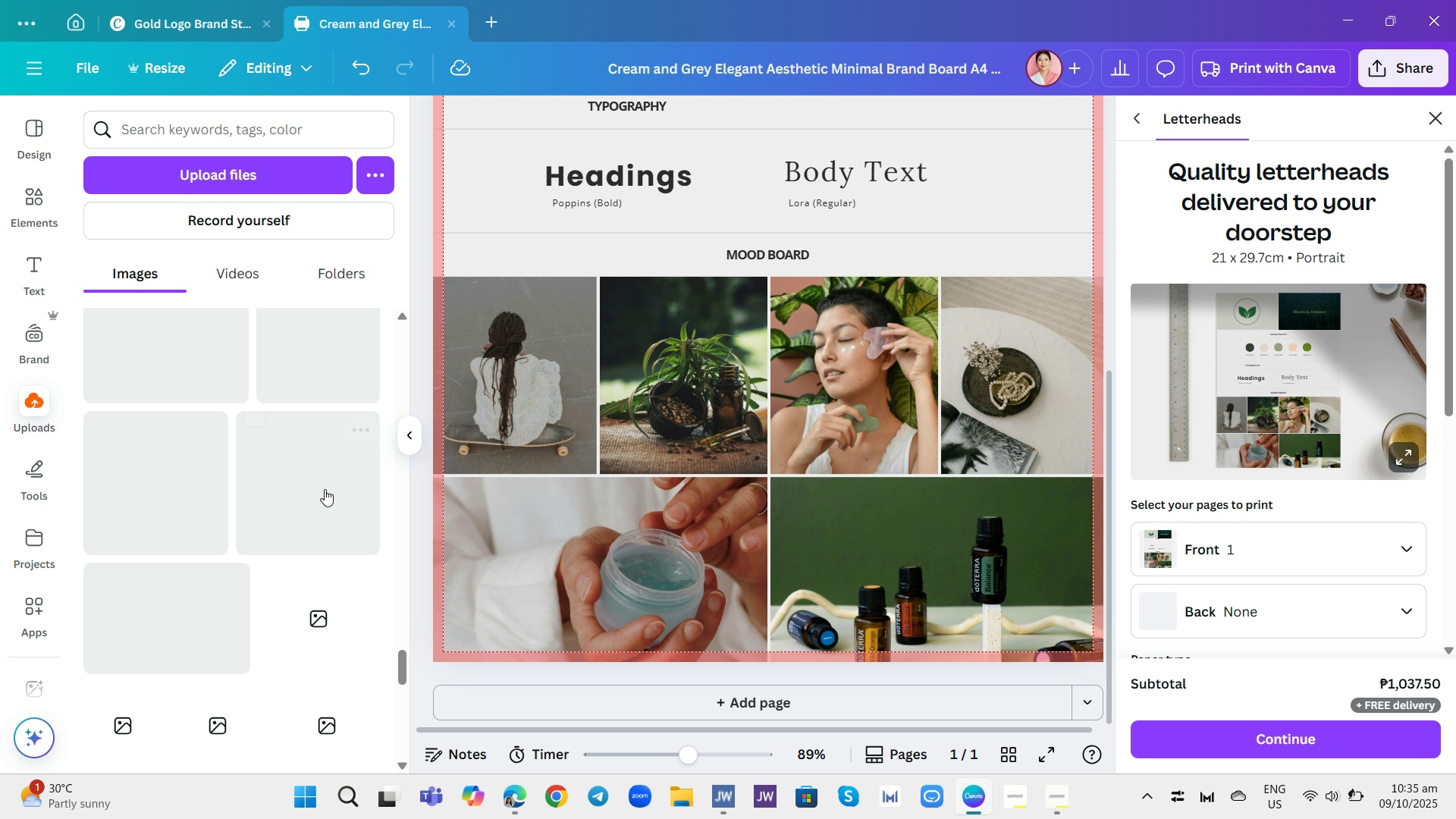 
scroll: coordinate [325, 489], scroll_direction: up, amount: 8.0
 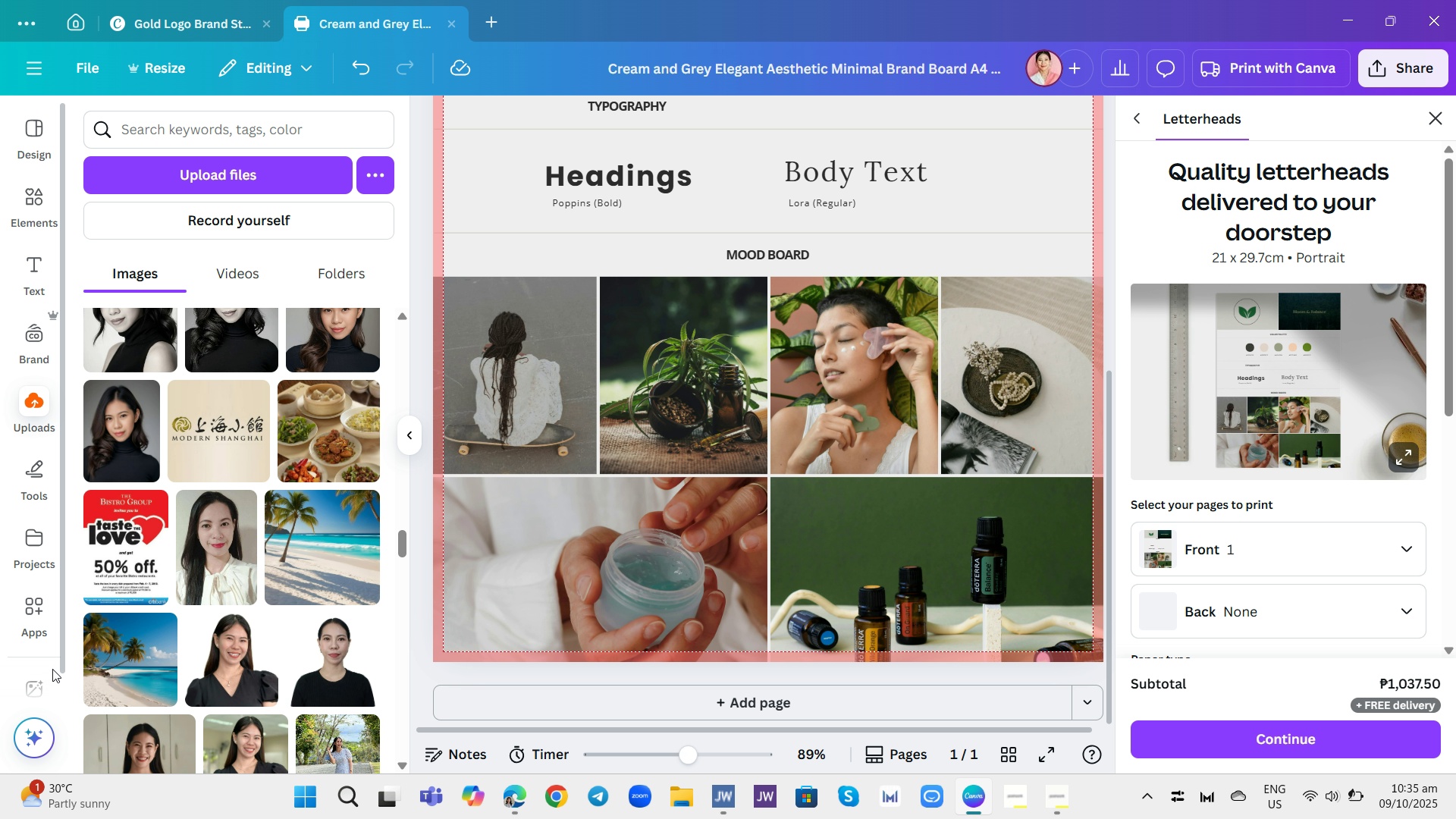 
left_click([27, 689])
 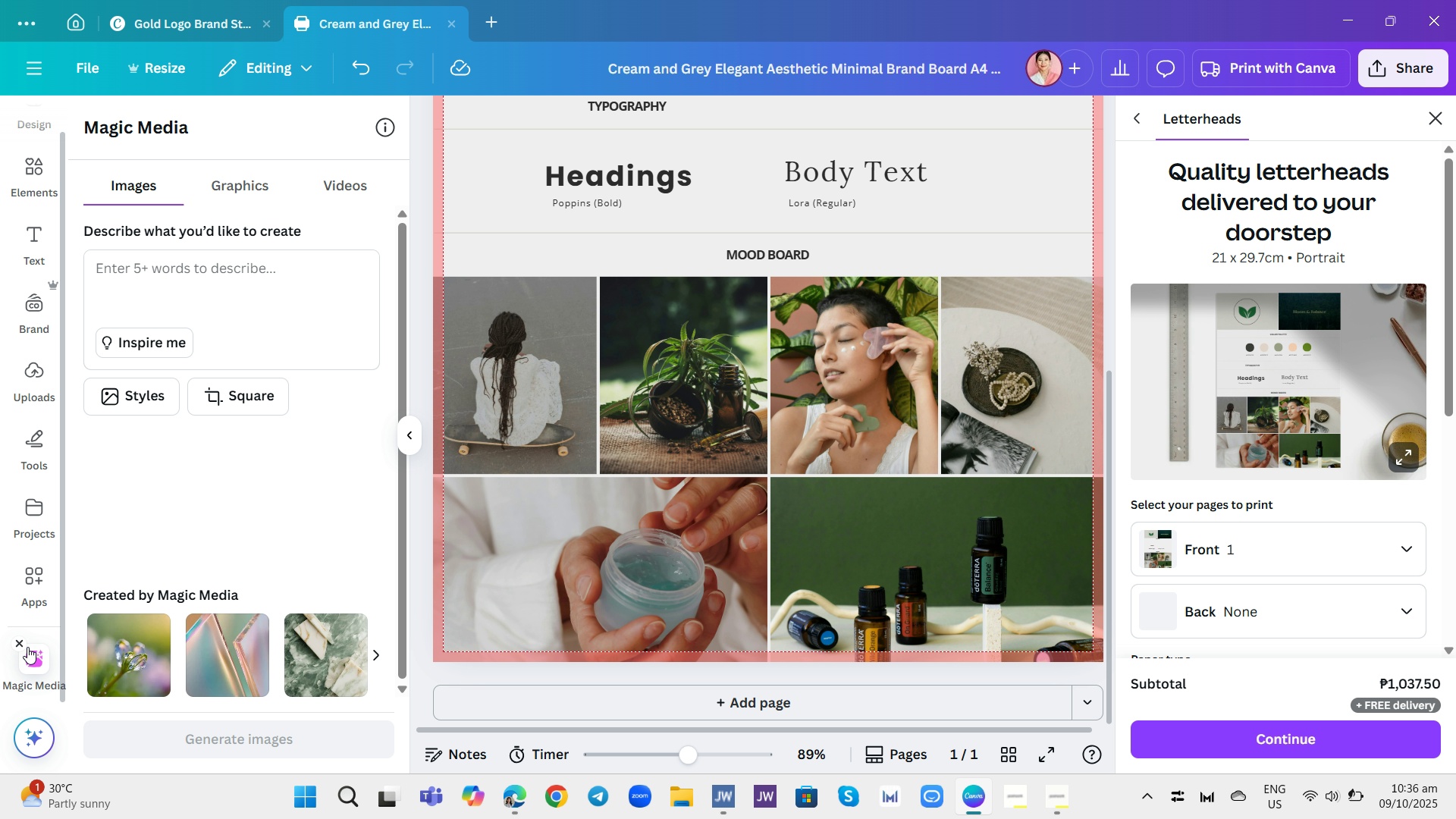 
wait(6.24)
 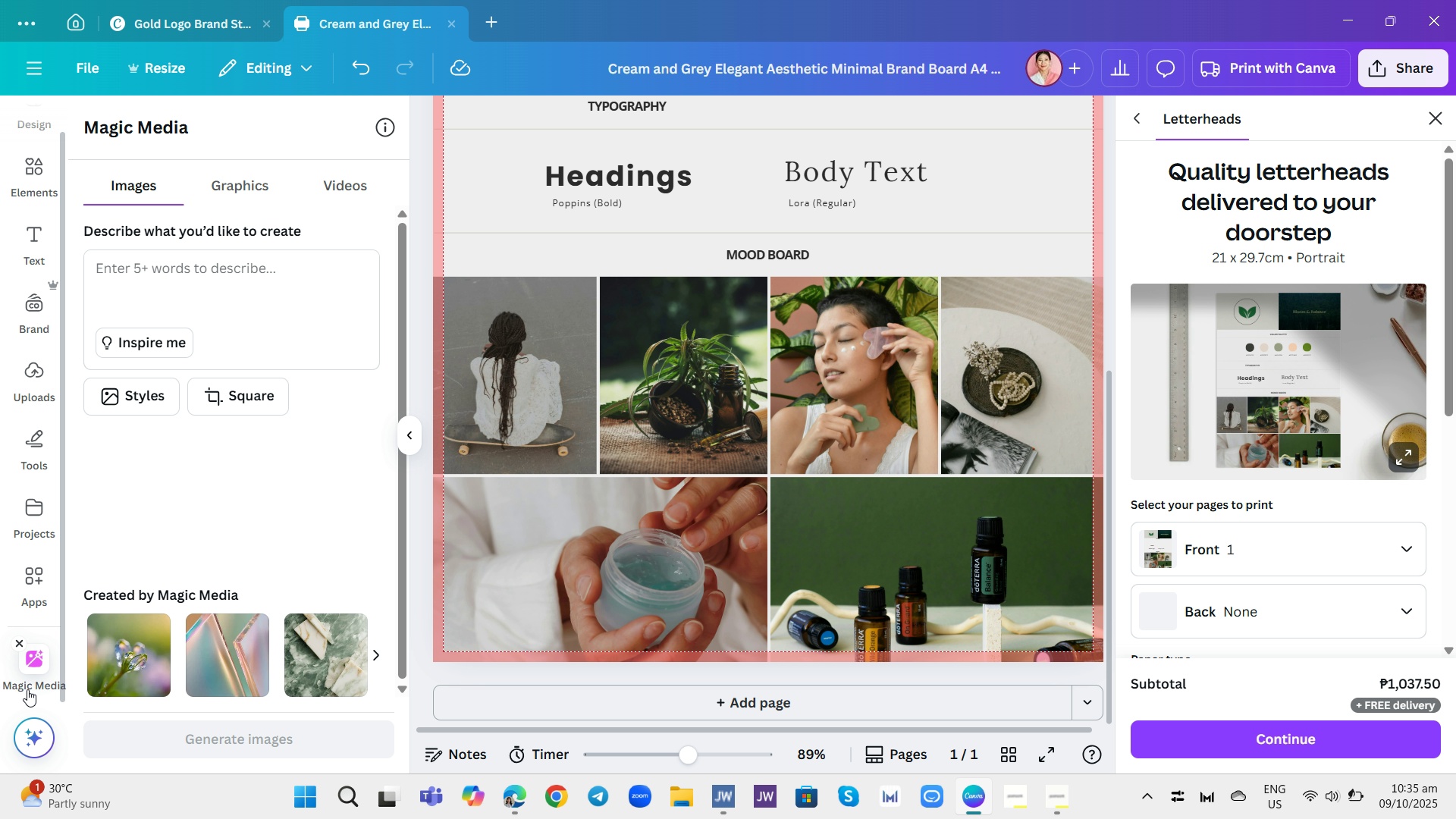 
left_click([308, 285])
 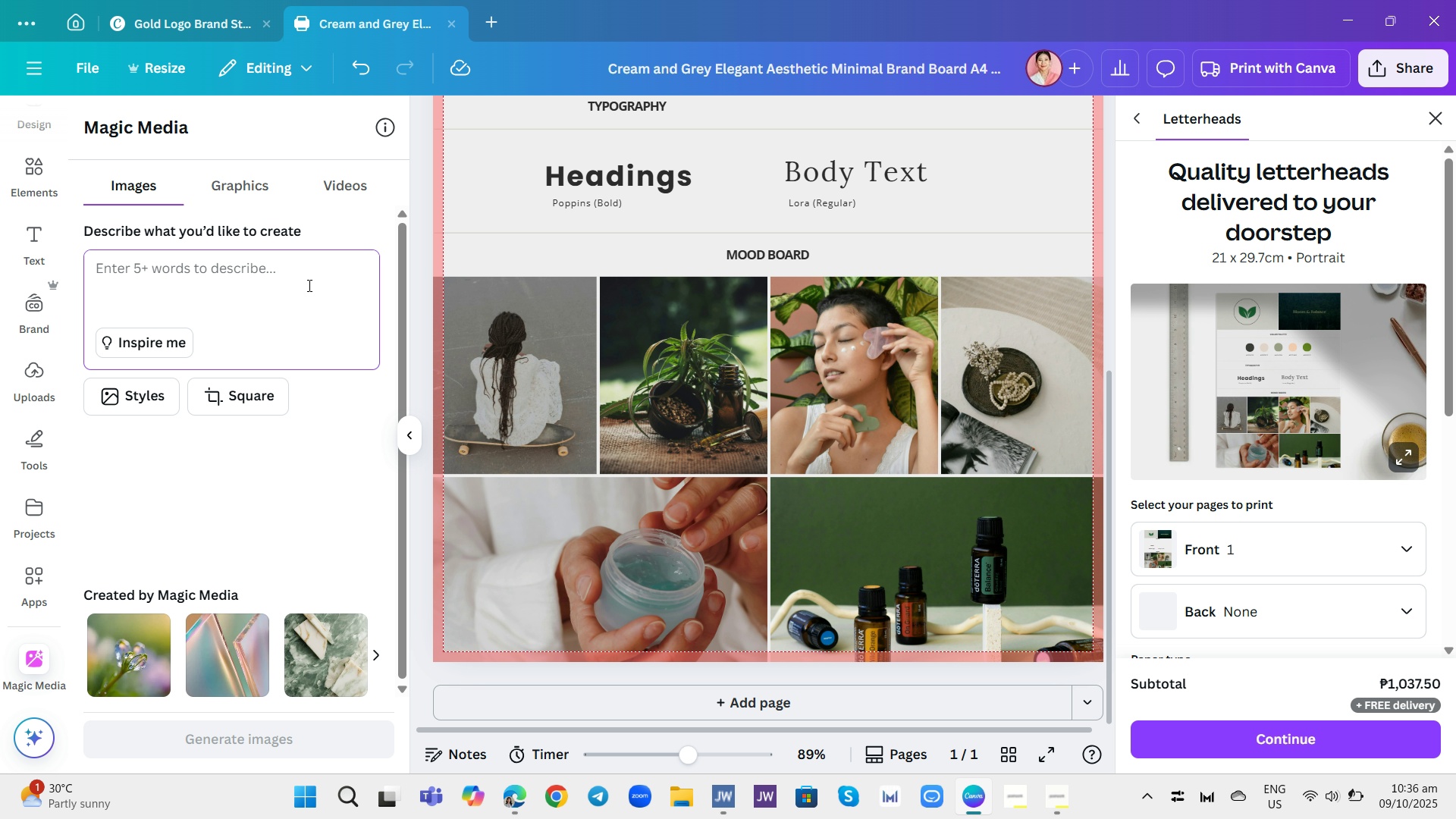 
type(close up )
key(Backspace)
type(s of botanical ingredienst)
key(Backspace)
key(Backspace)
type(ts )
 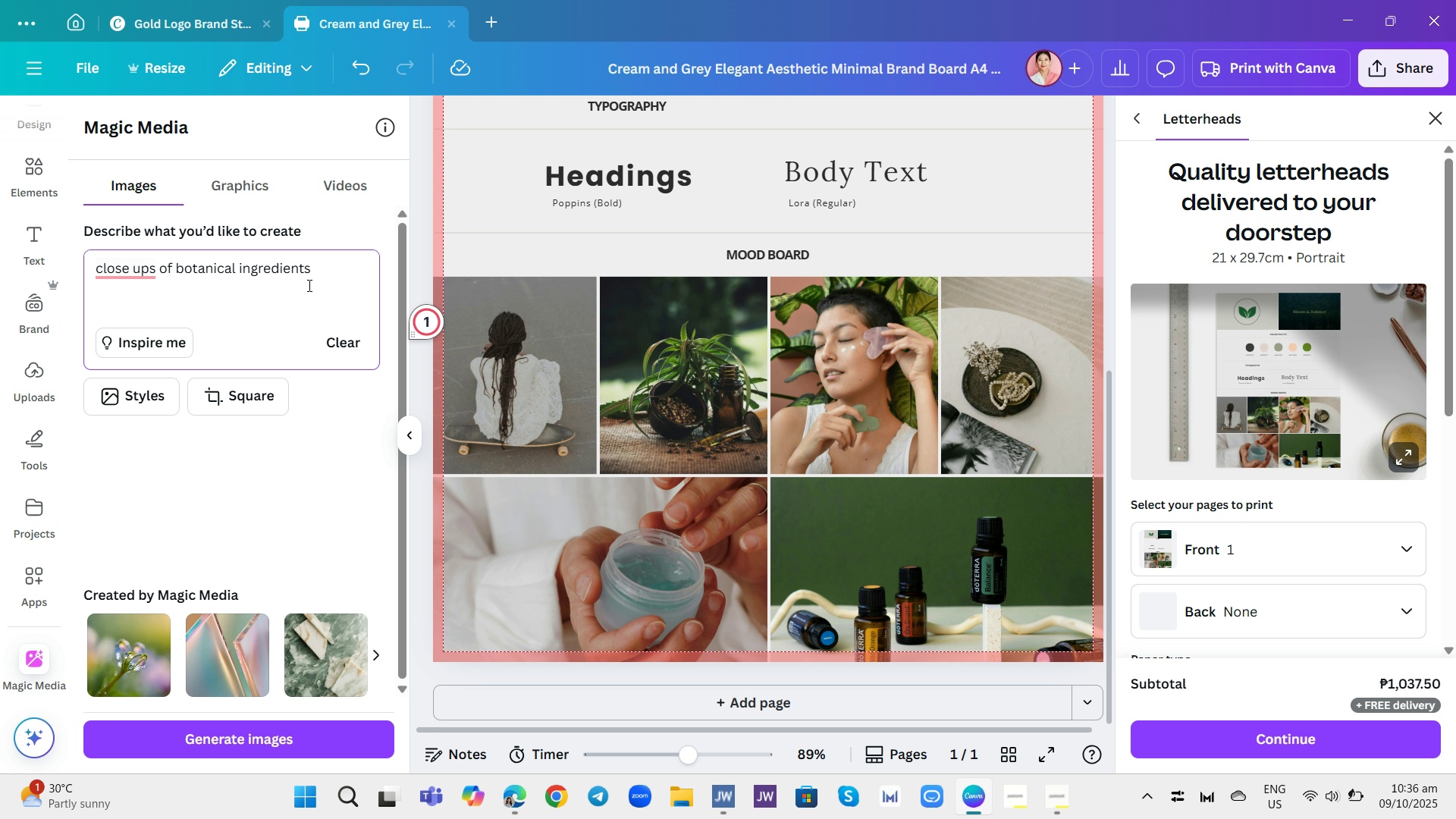 
type(like aloe leaves, otas )
key(Backspace)
type(, clay poeder)
key(Backspace)
key(Backspace)
key(Backspace)
key(Backspace)
type(wder )
key(Backspace)
type(, essential oil)
 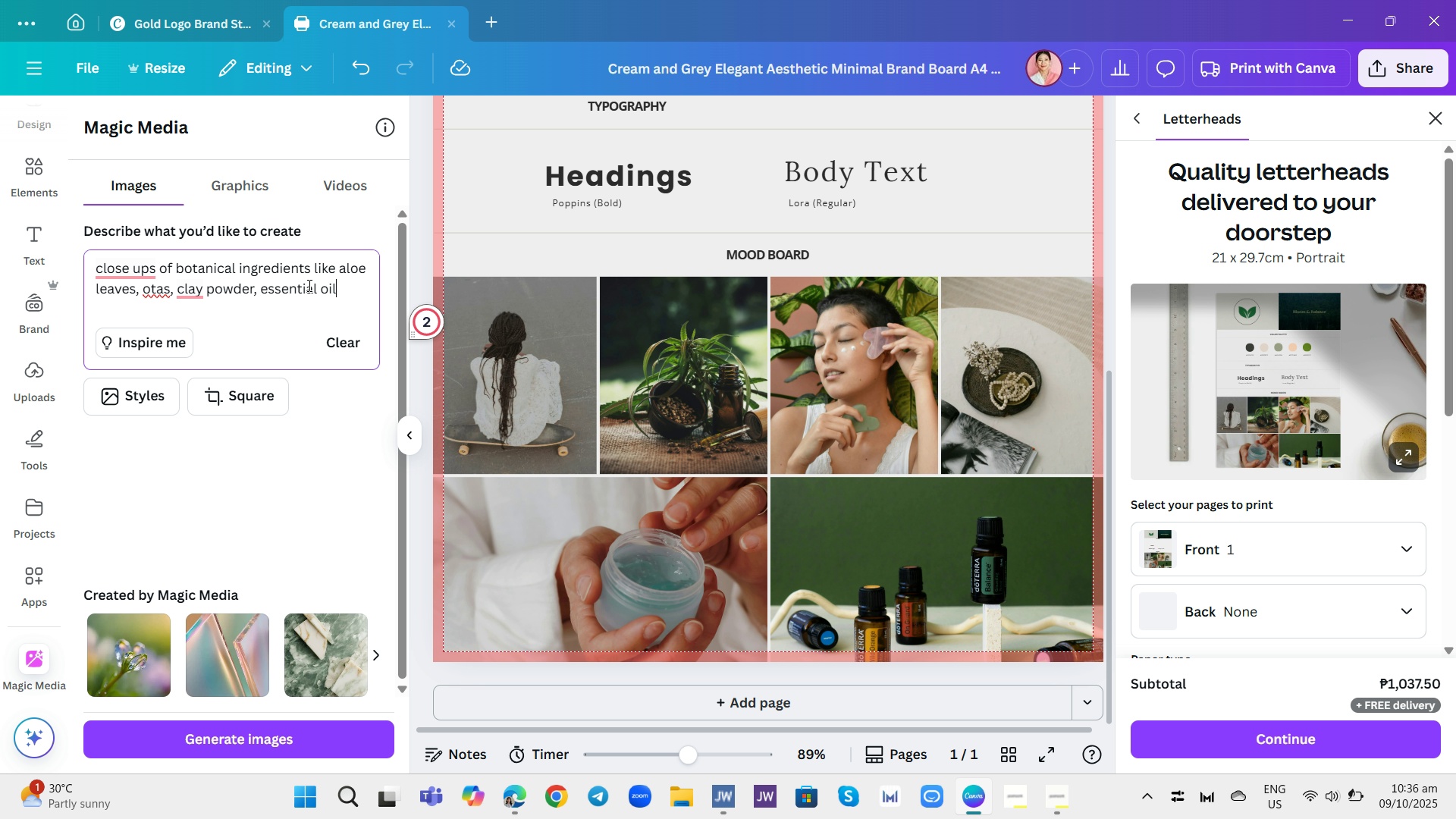 
key(Enter)
 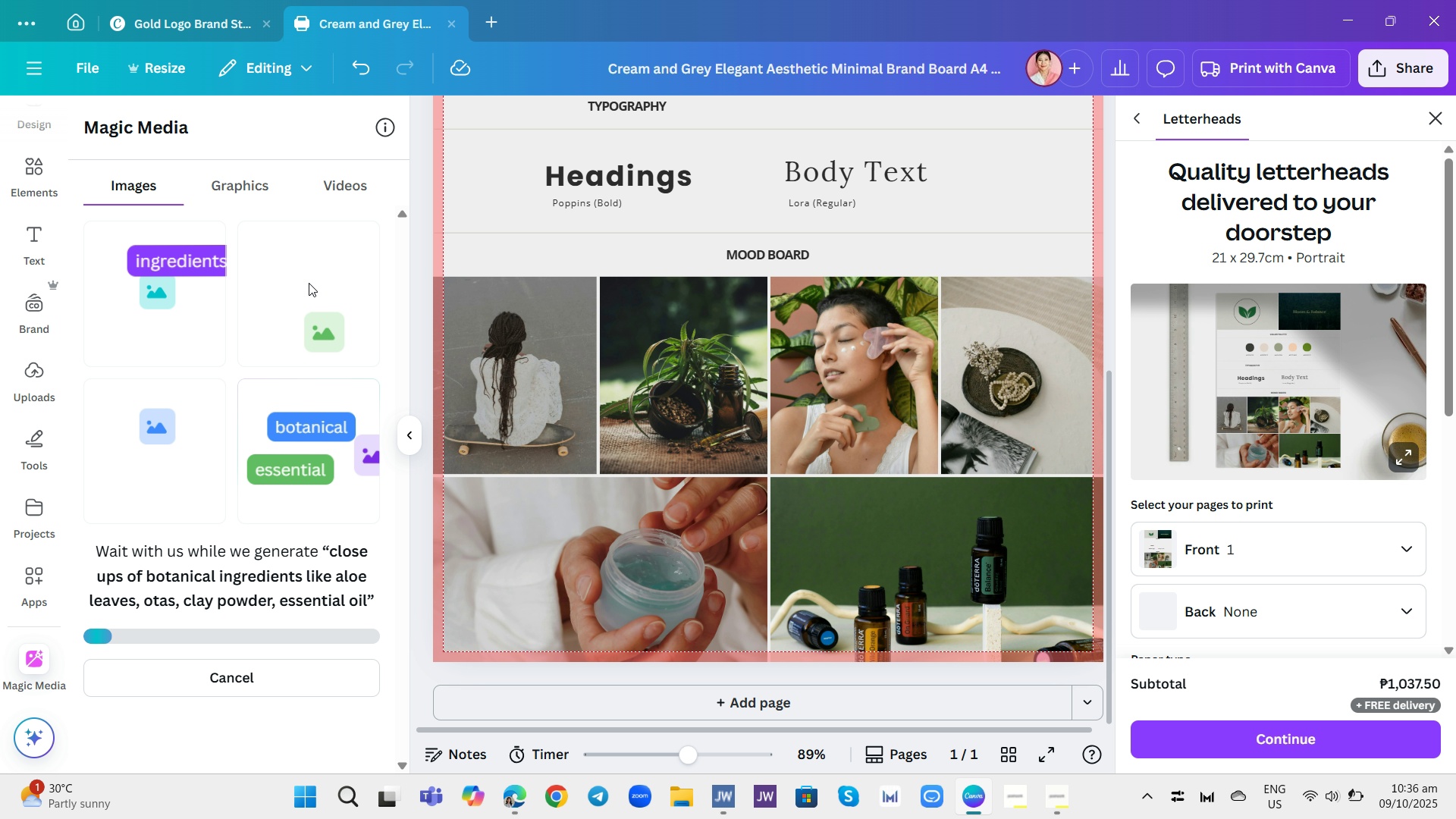 
wait(6.74)
 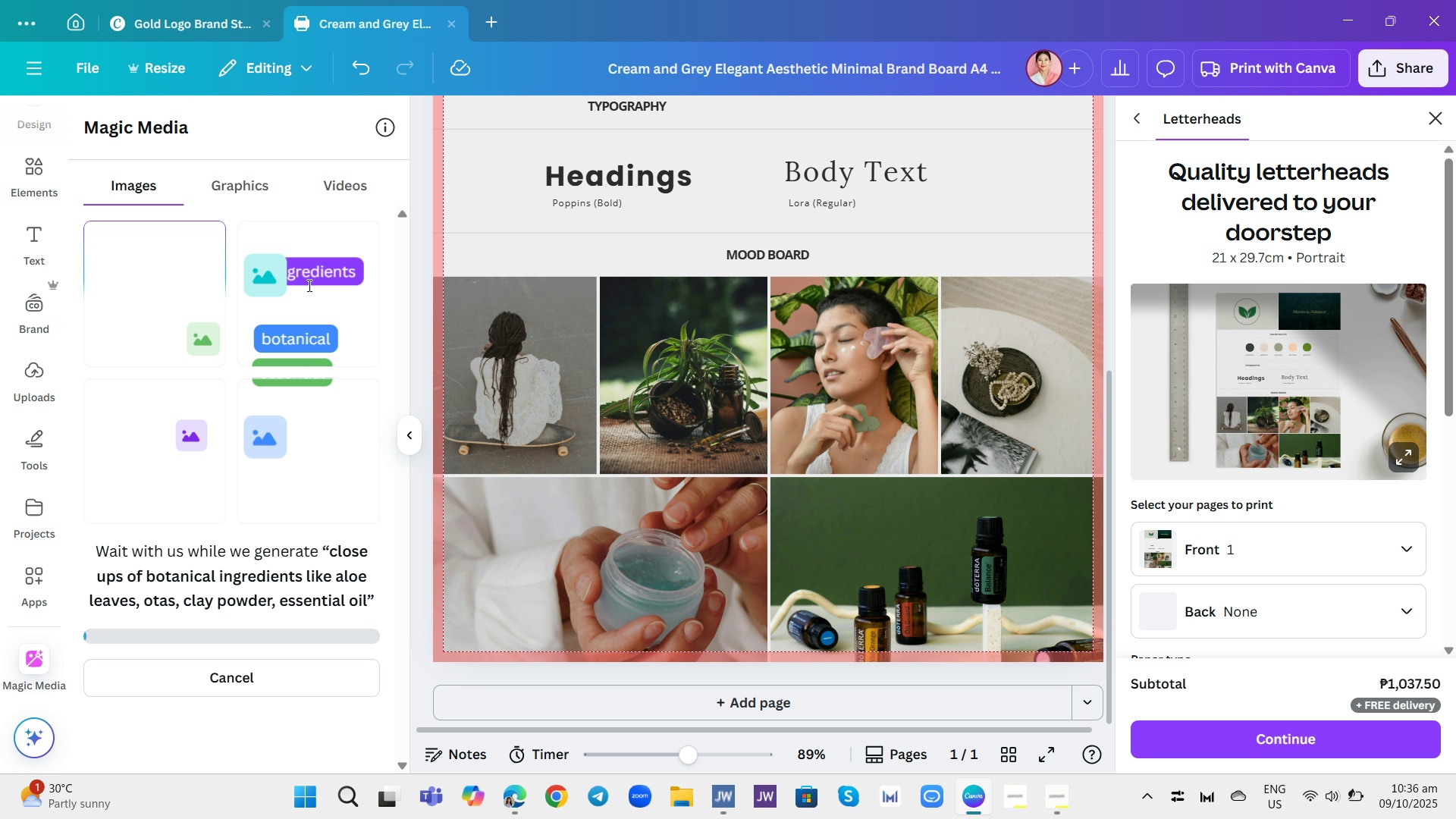 
left_click([1046, 802])